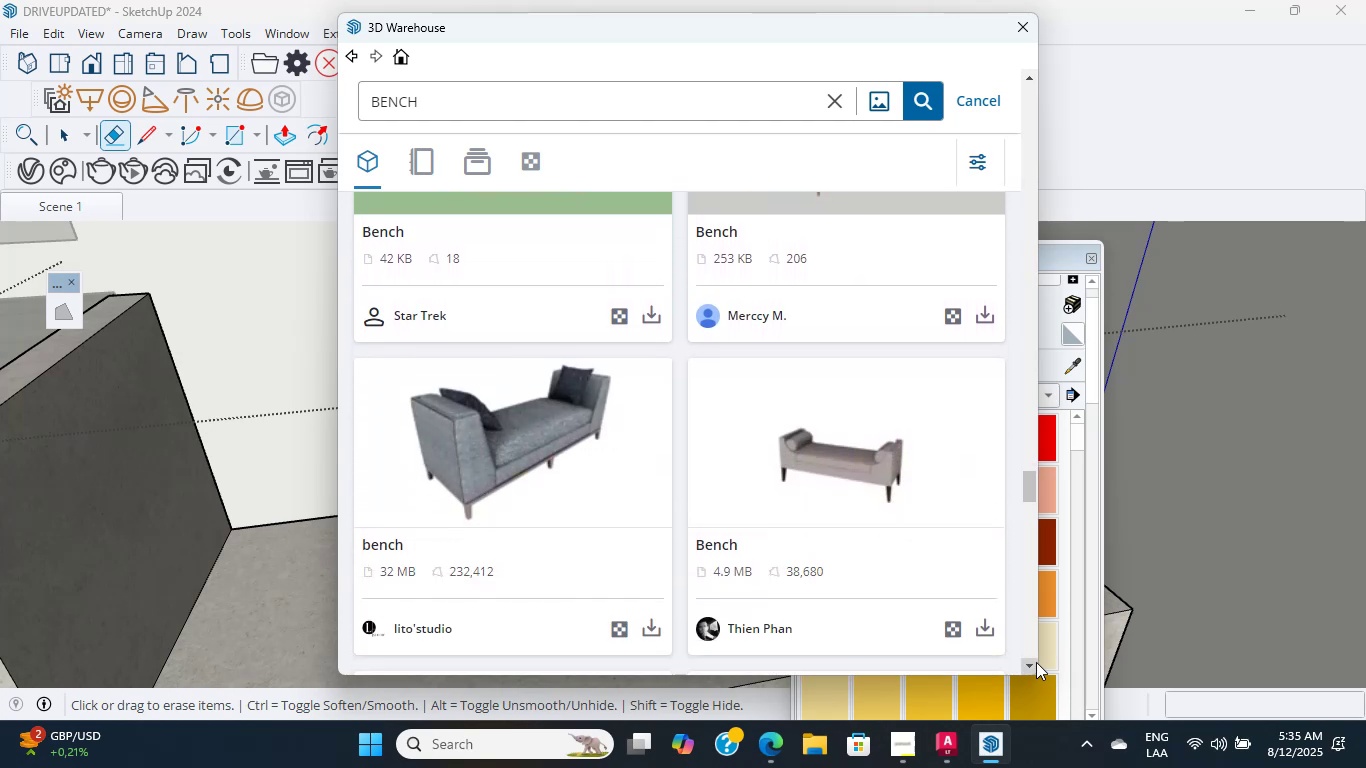 
triple_click([1036, 662])
 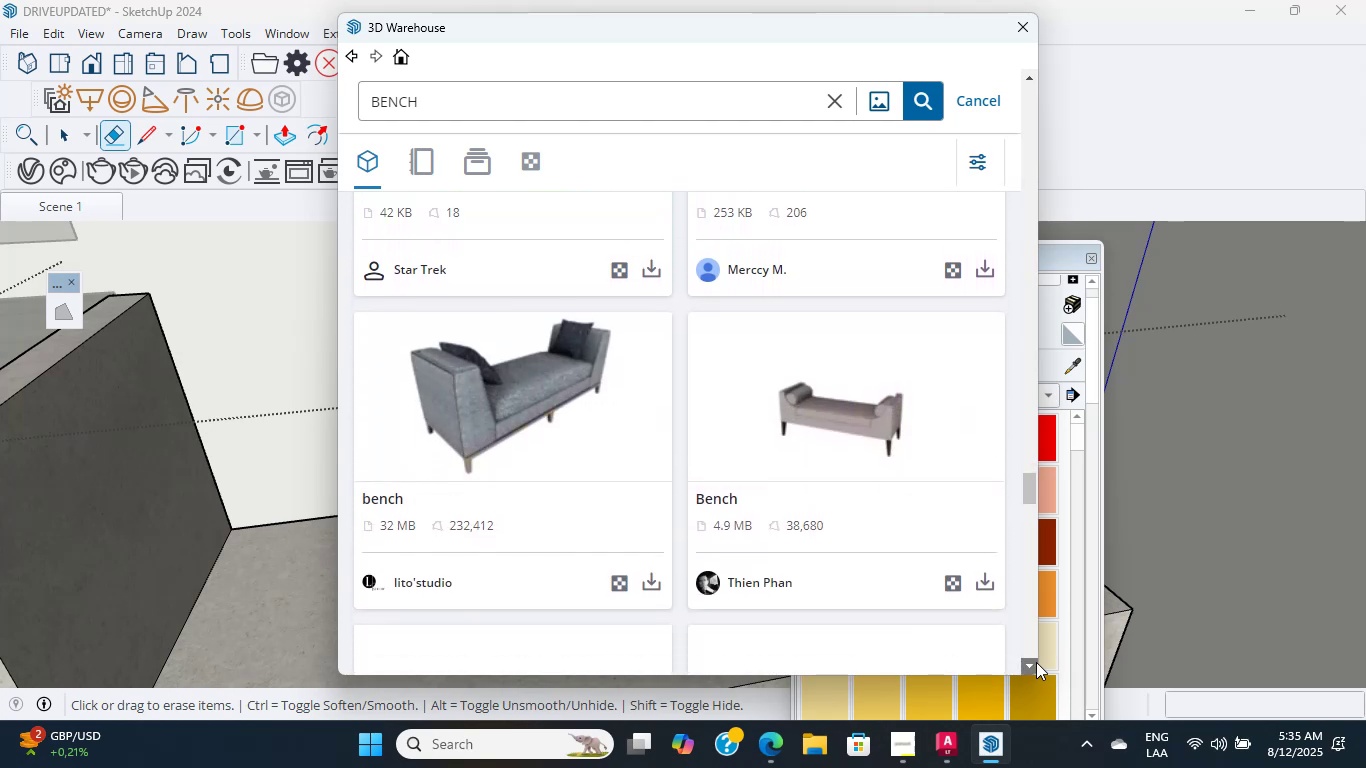 
triple_click([1036, 662])
 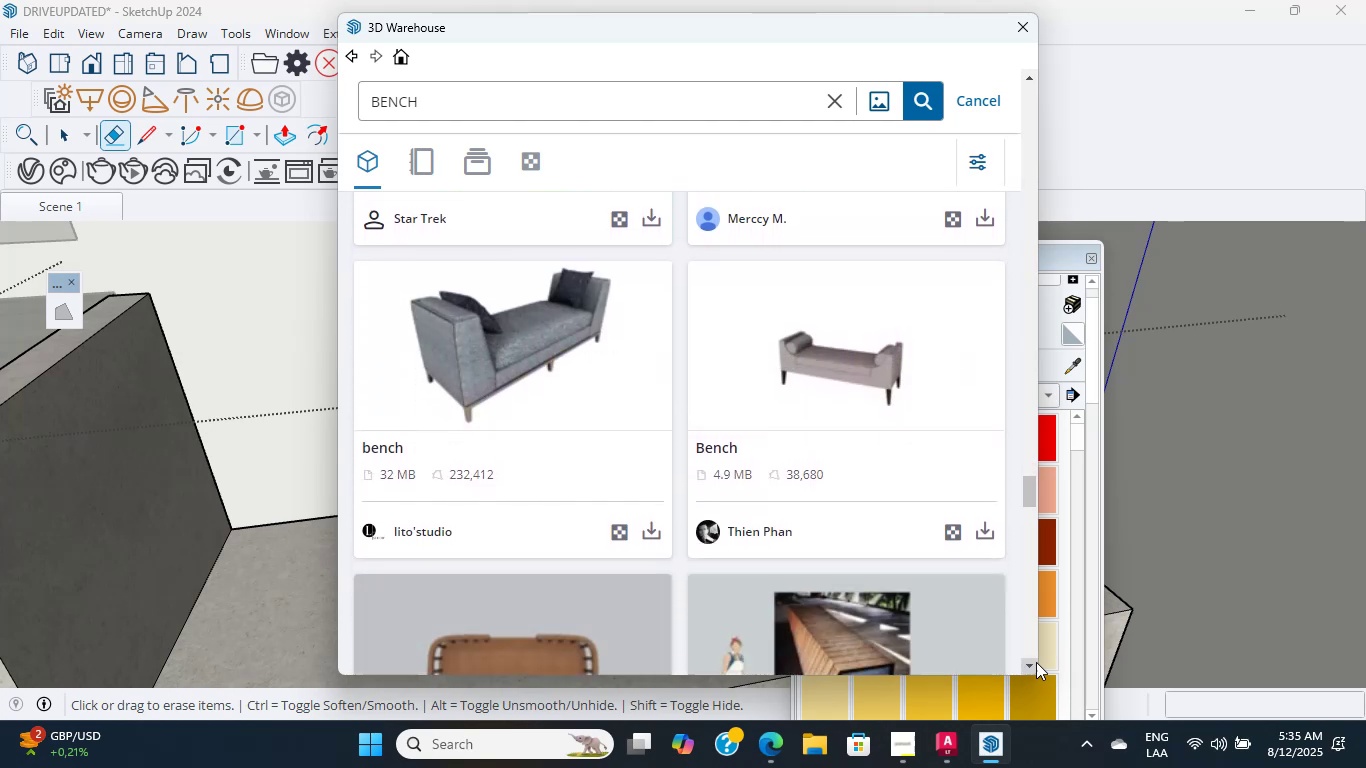 
triple_click([1036, 662])
 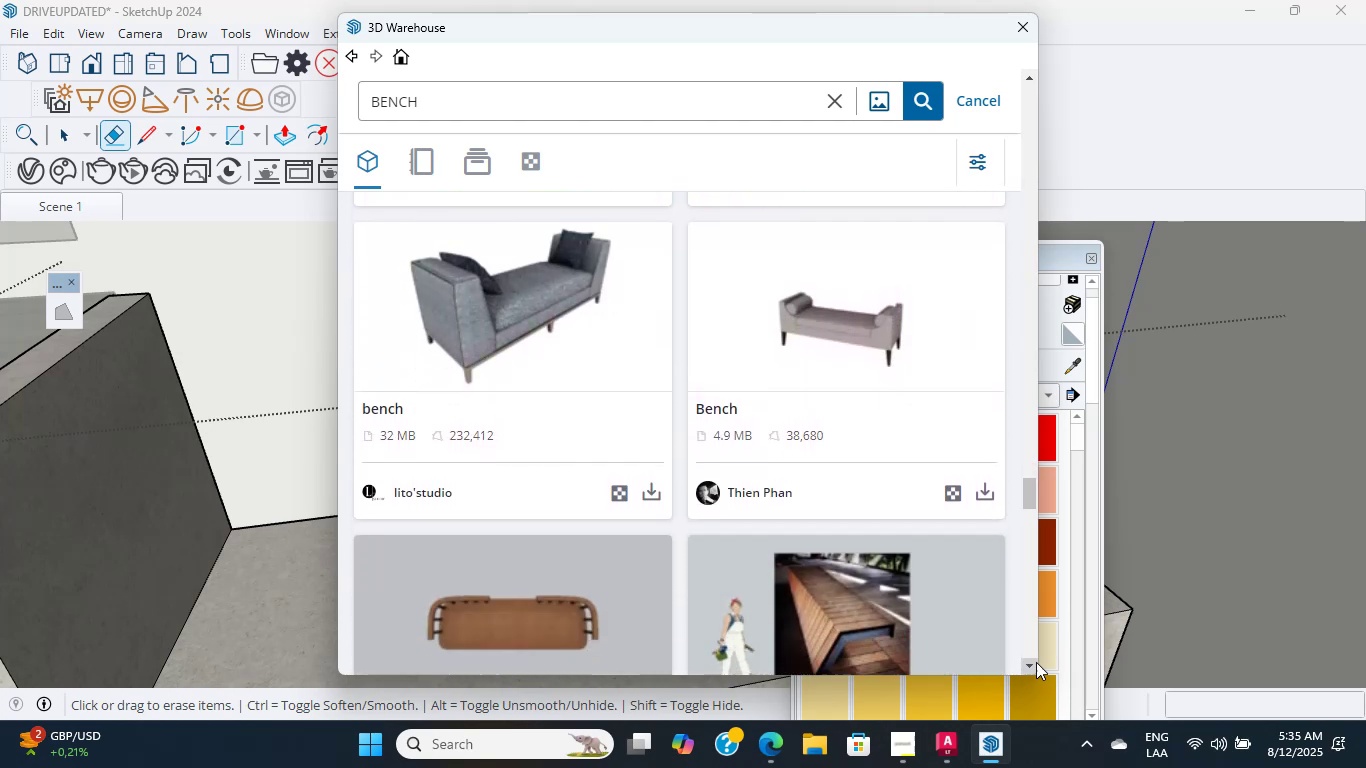 
triple_click([1036, 662])
 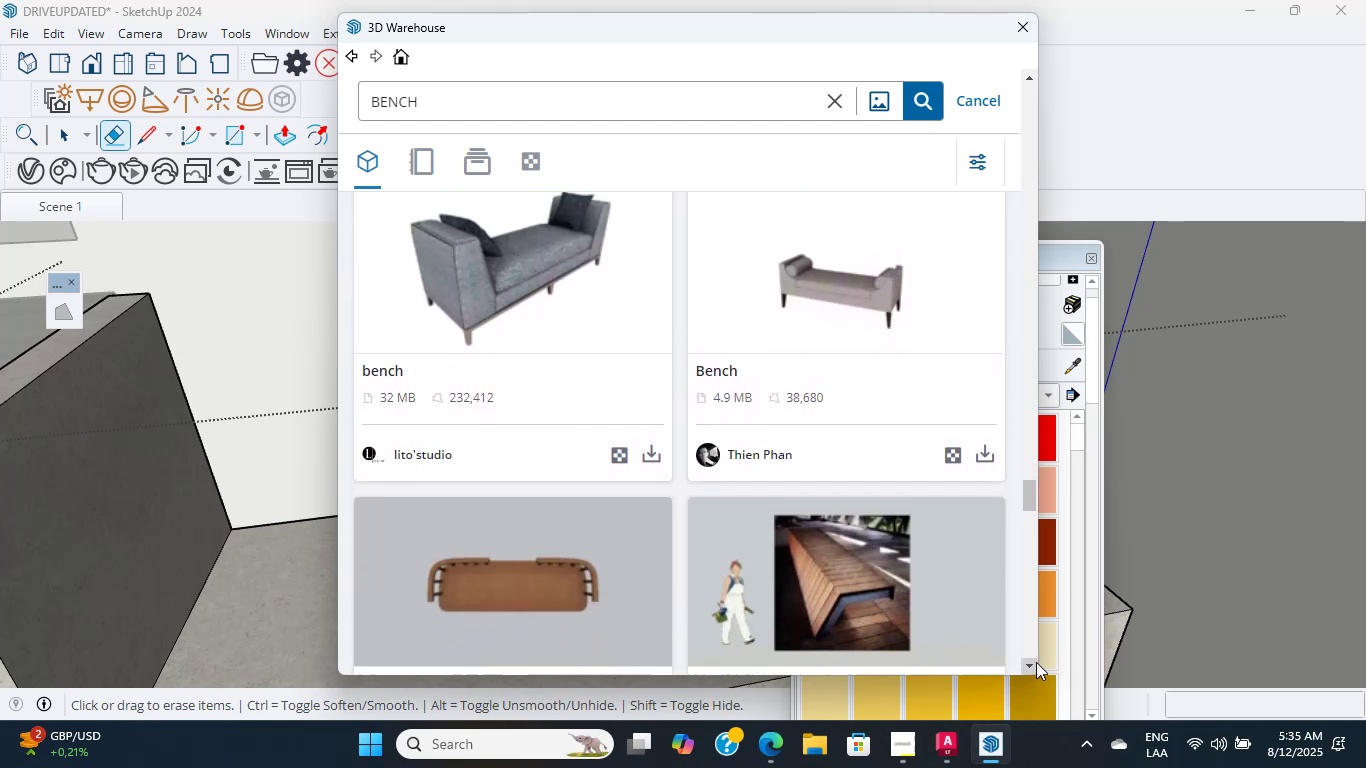 
triple_click([1036, 662])
 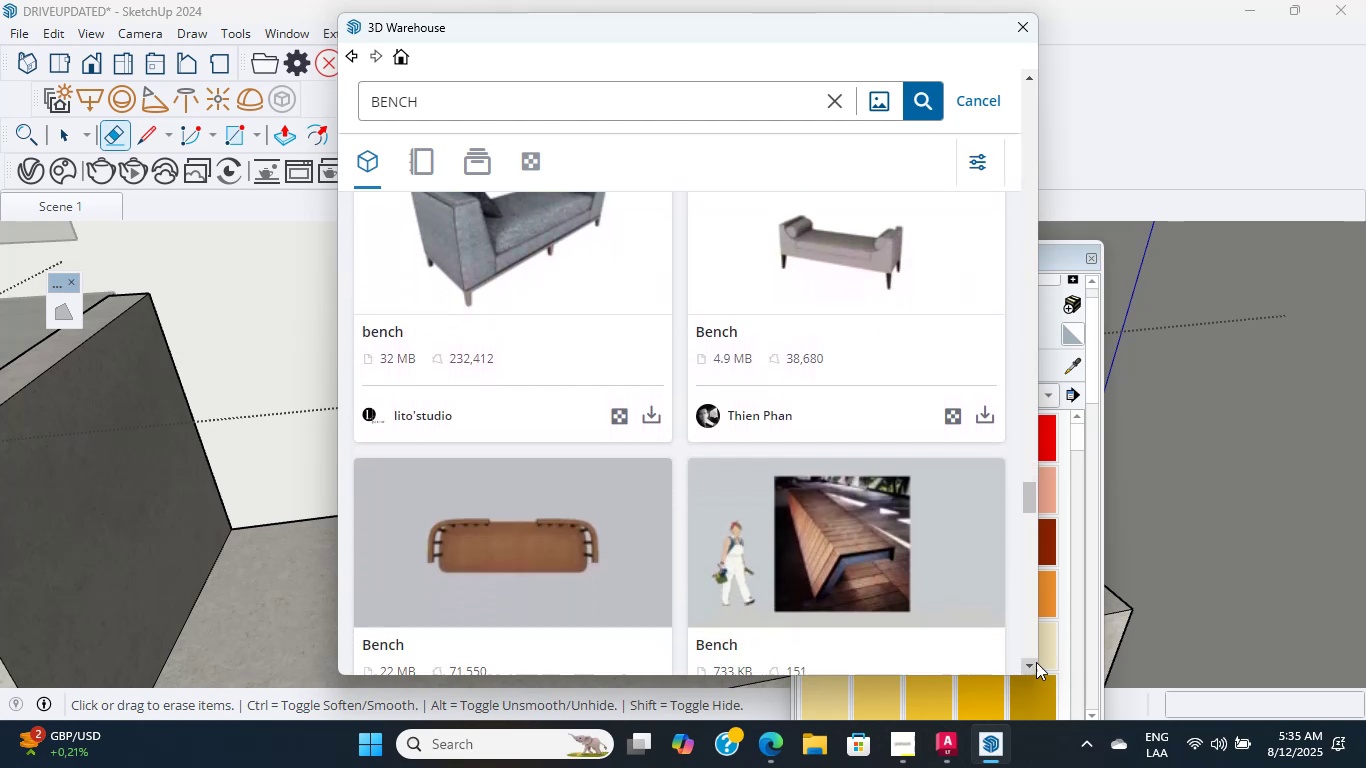 
triple_click([1036, 662])
 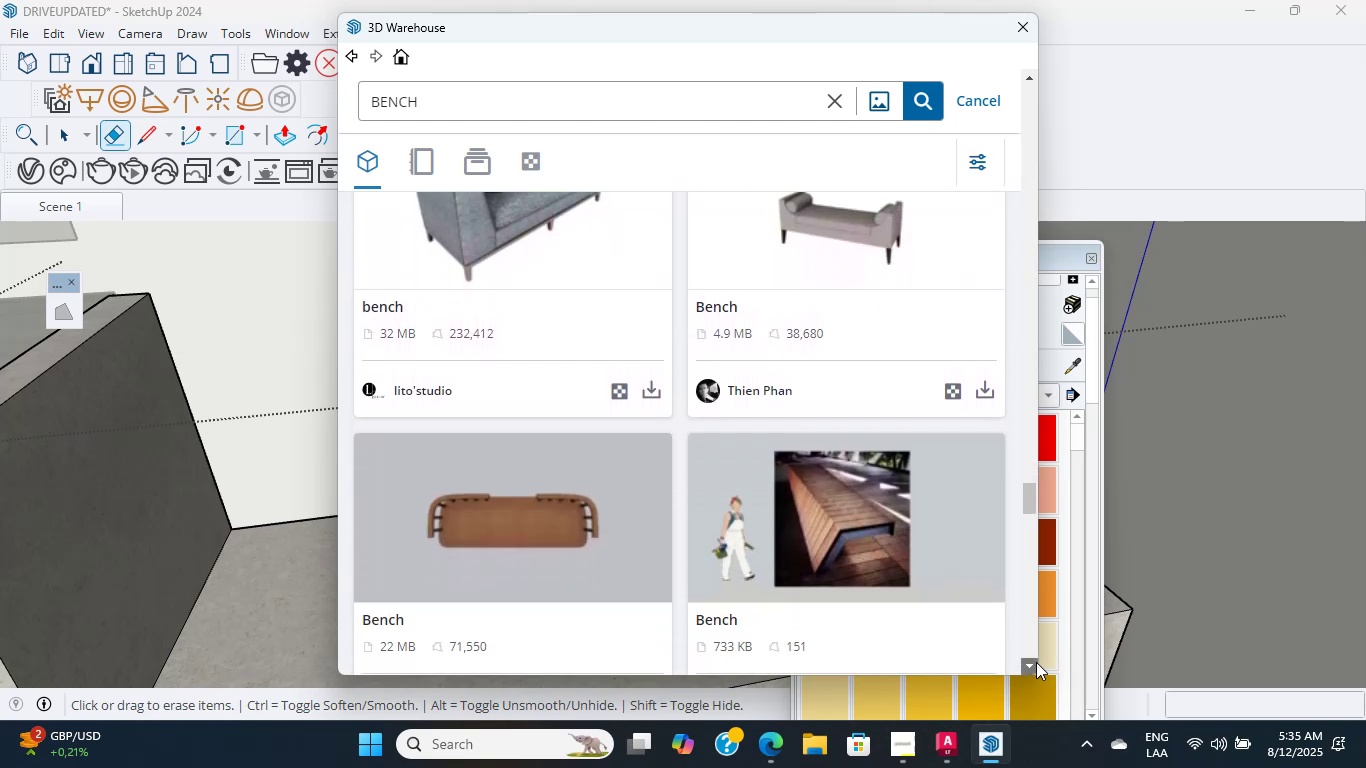 
triple_click([1036, 662])
 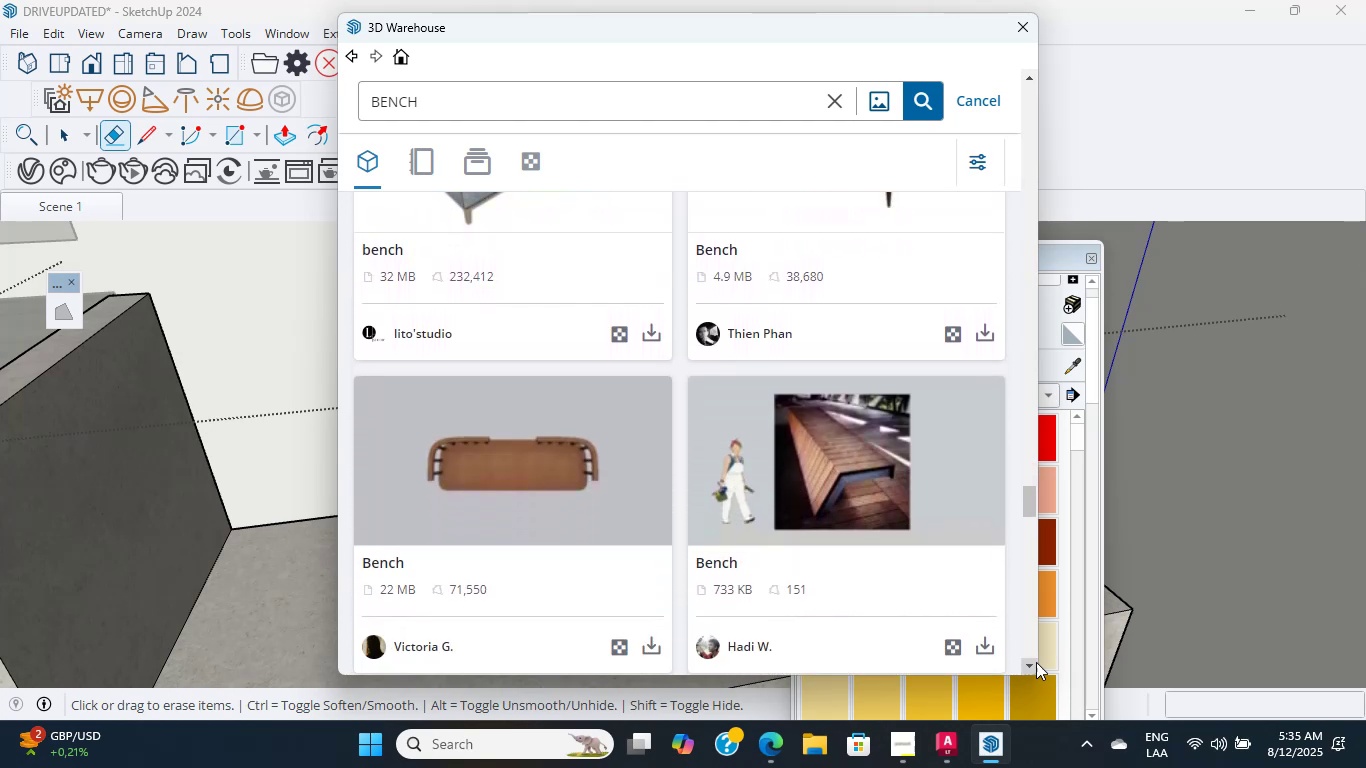 
triple_click([1036, 662])
 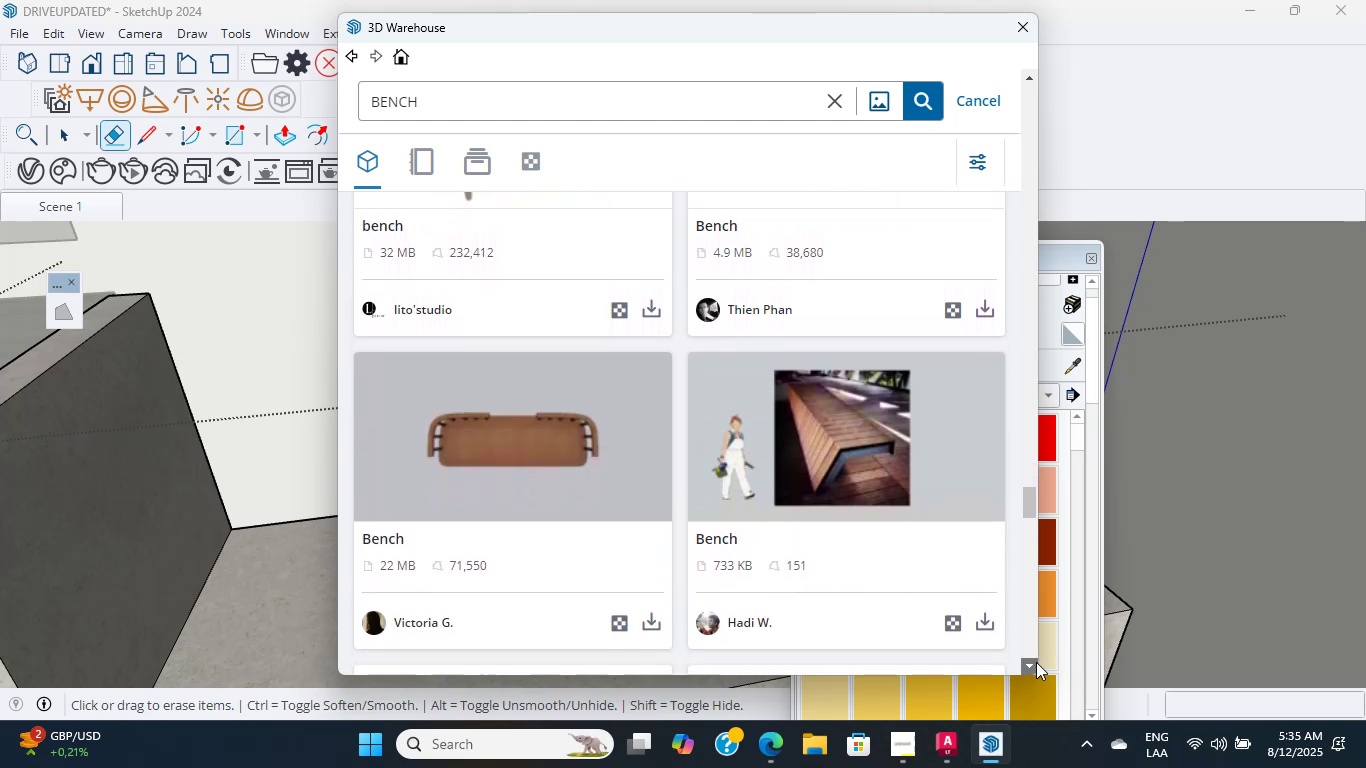 
triple_click([1036, 662])
 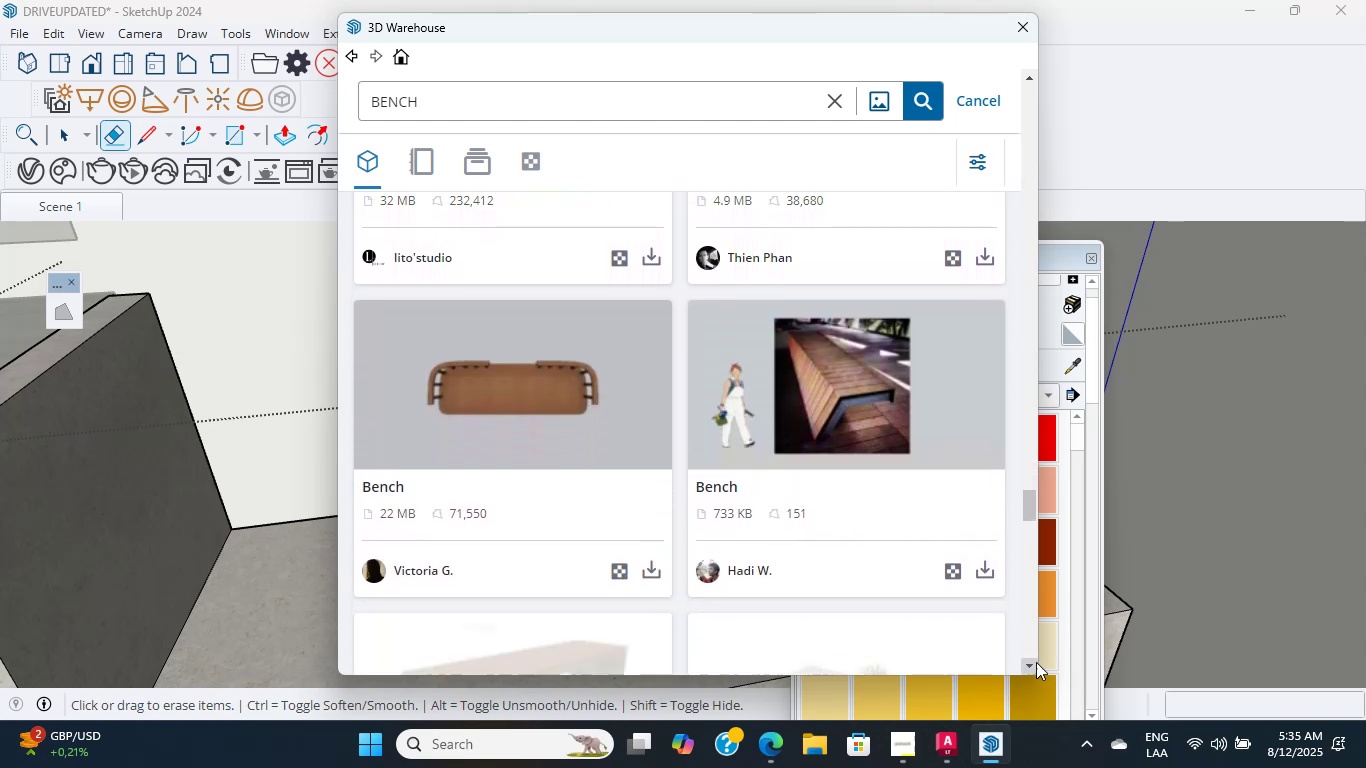 
triple_click([1036, 662])
 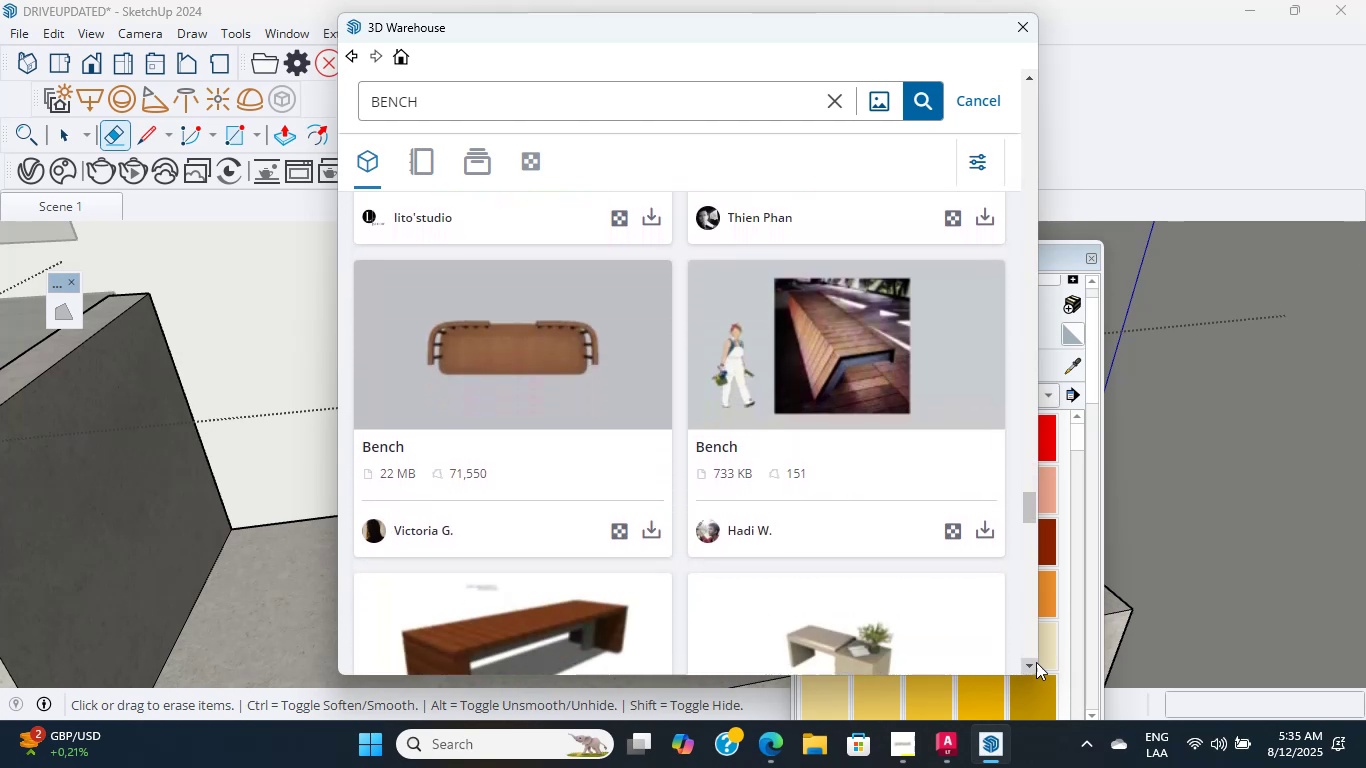 
triple_click([1036, 662])
 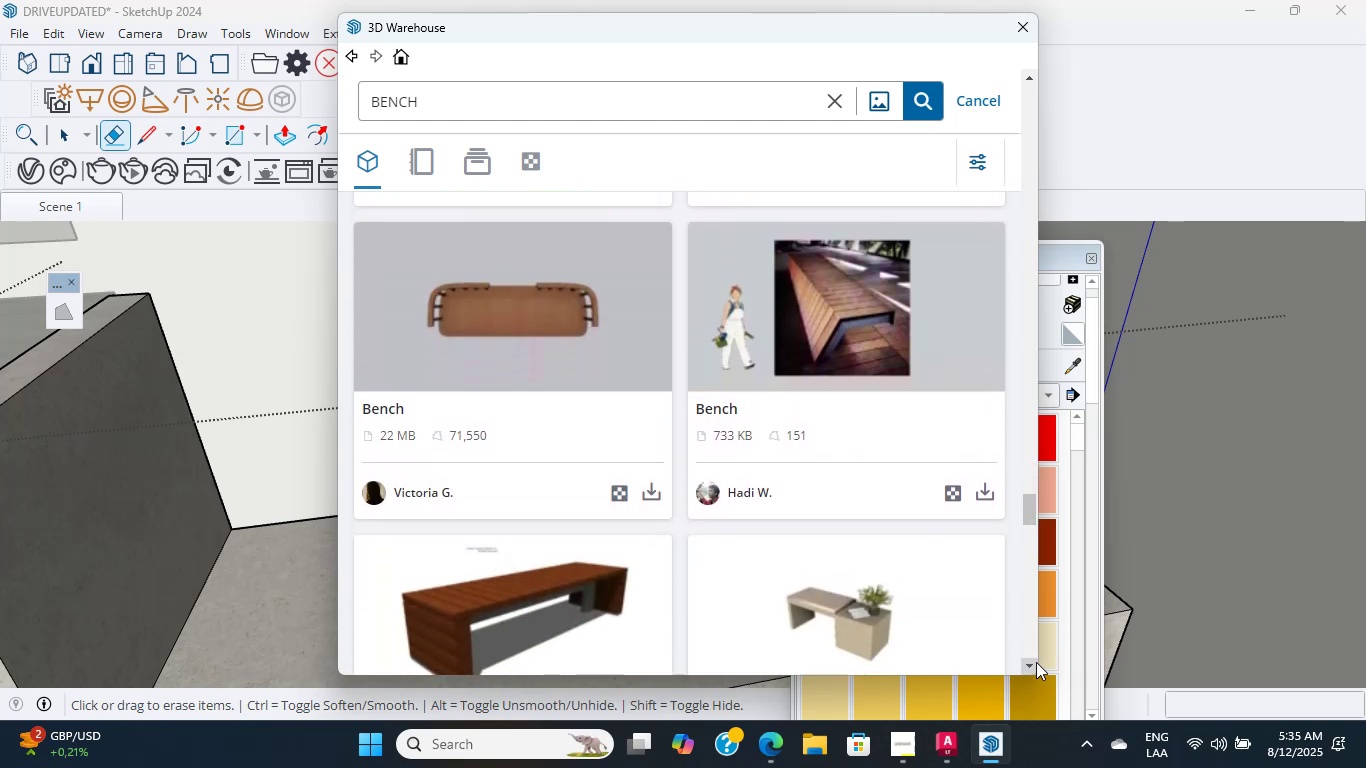 
triple_click([1036, 662])
 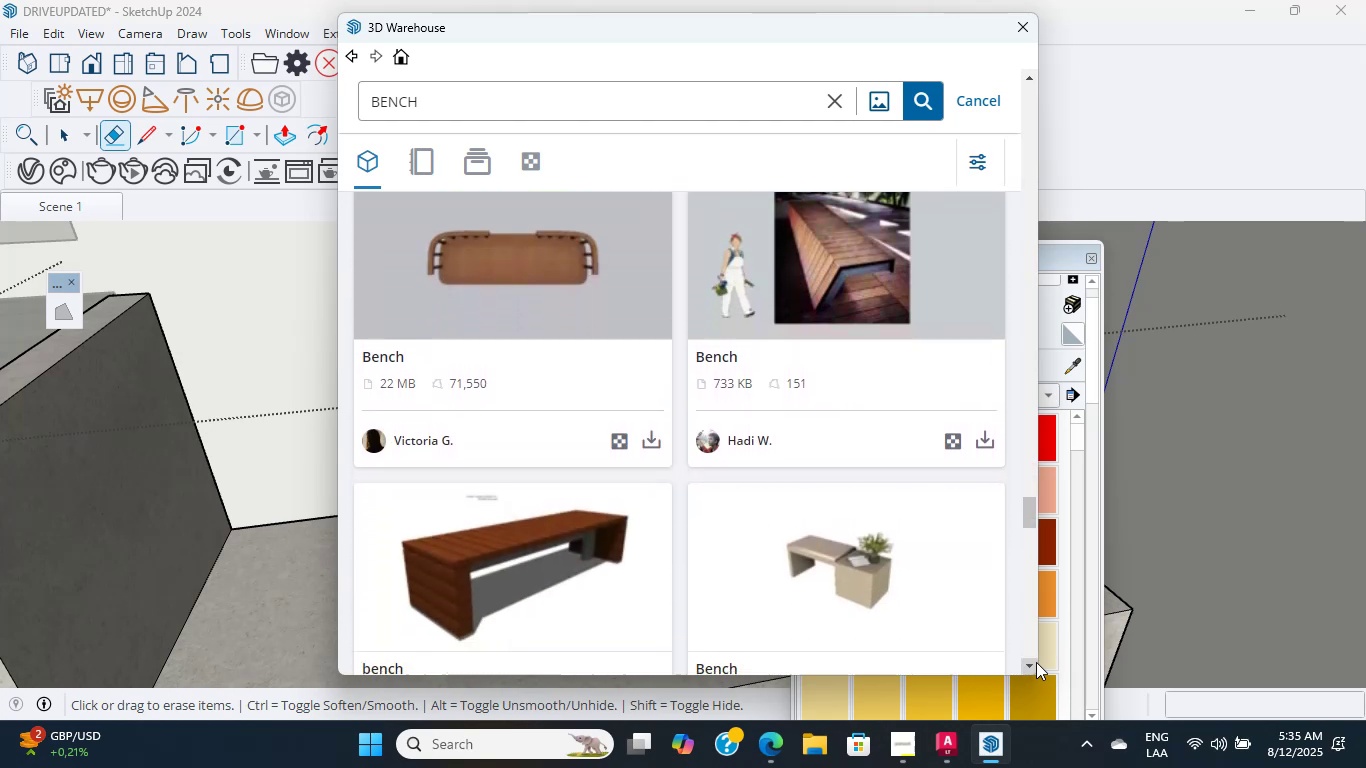 
triple_click([1036, 662])
 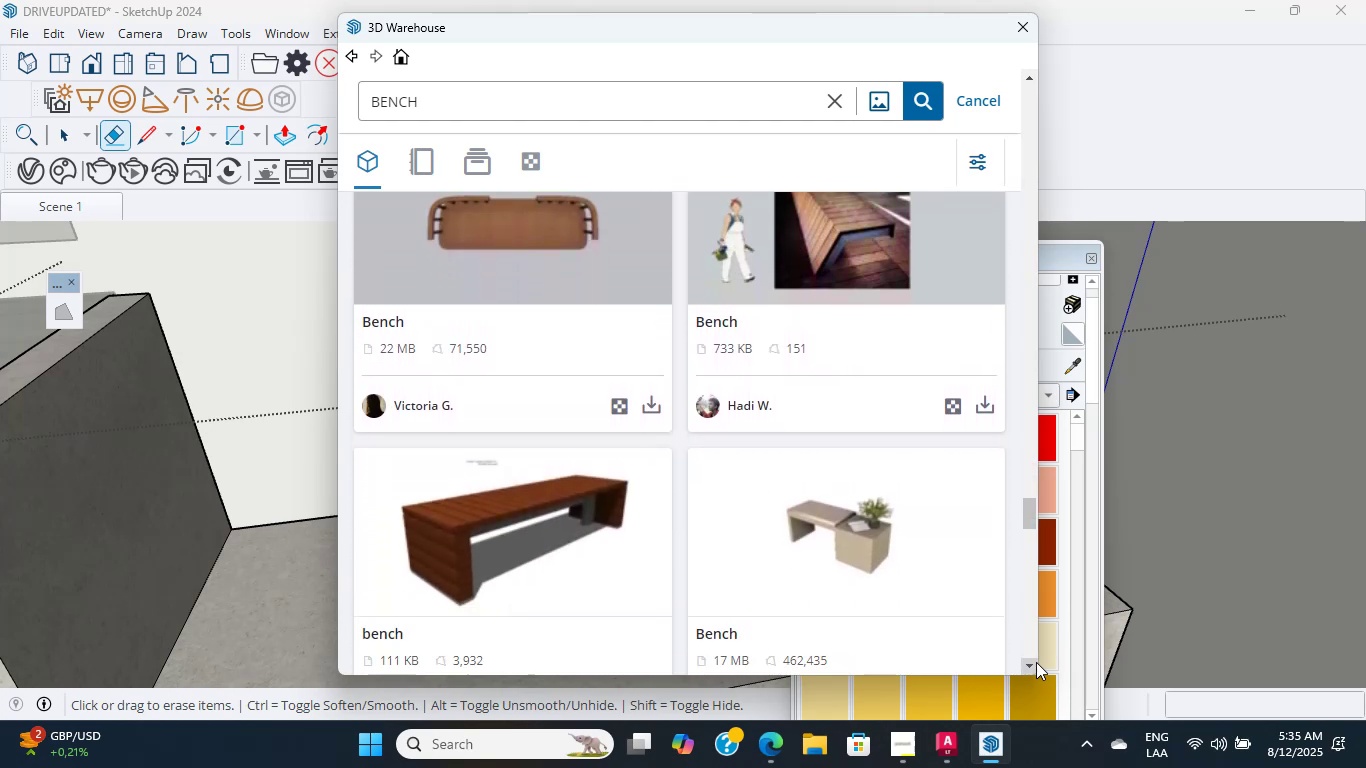 
triple_click([1036, 662])
 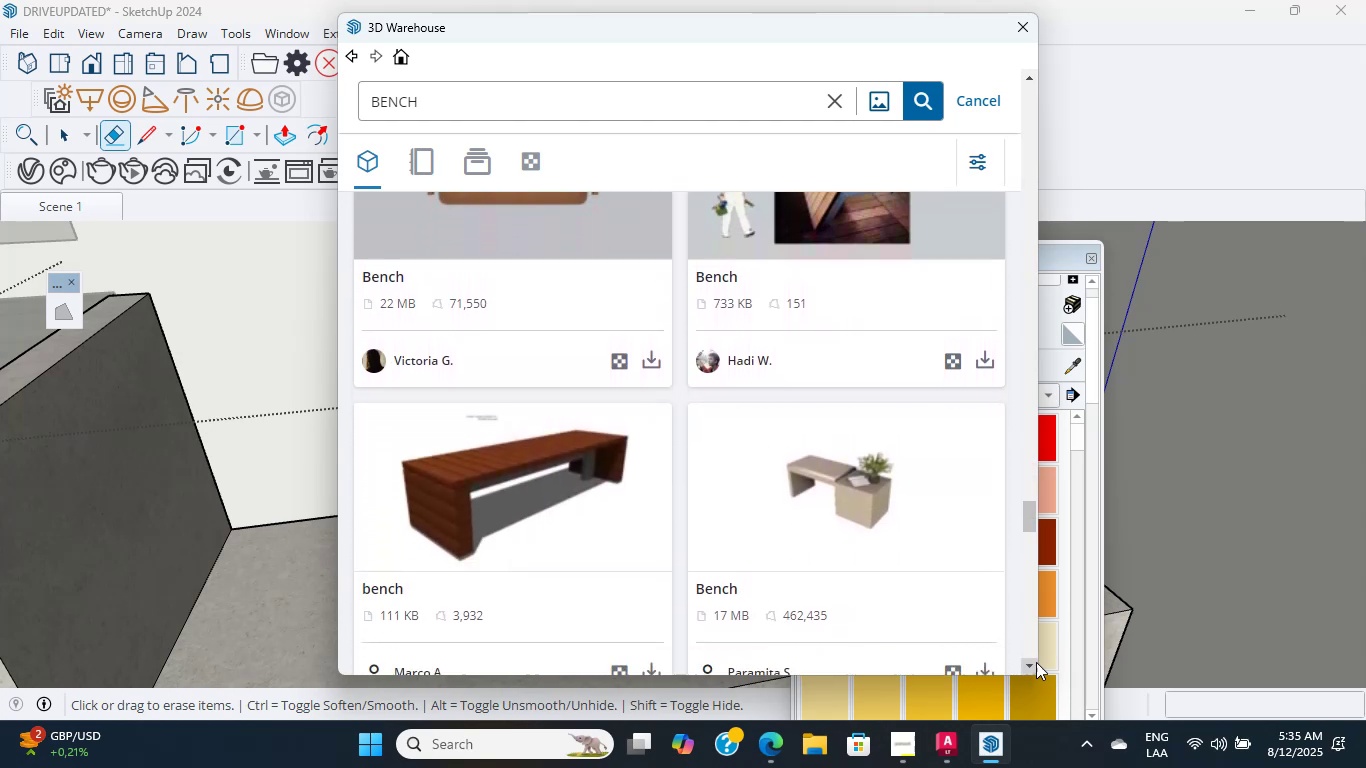 
triple_click([1036, 662])
 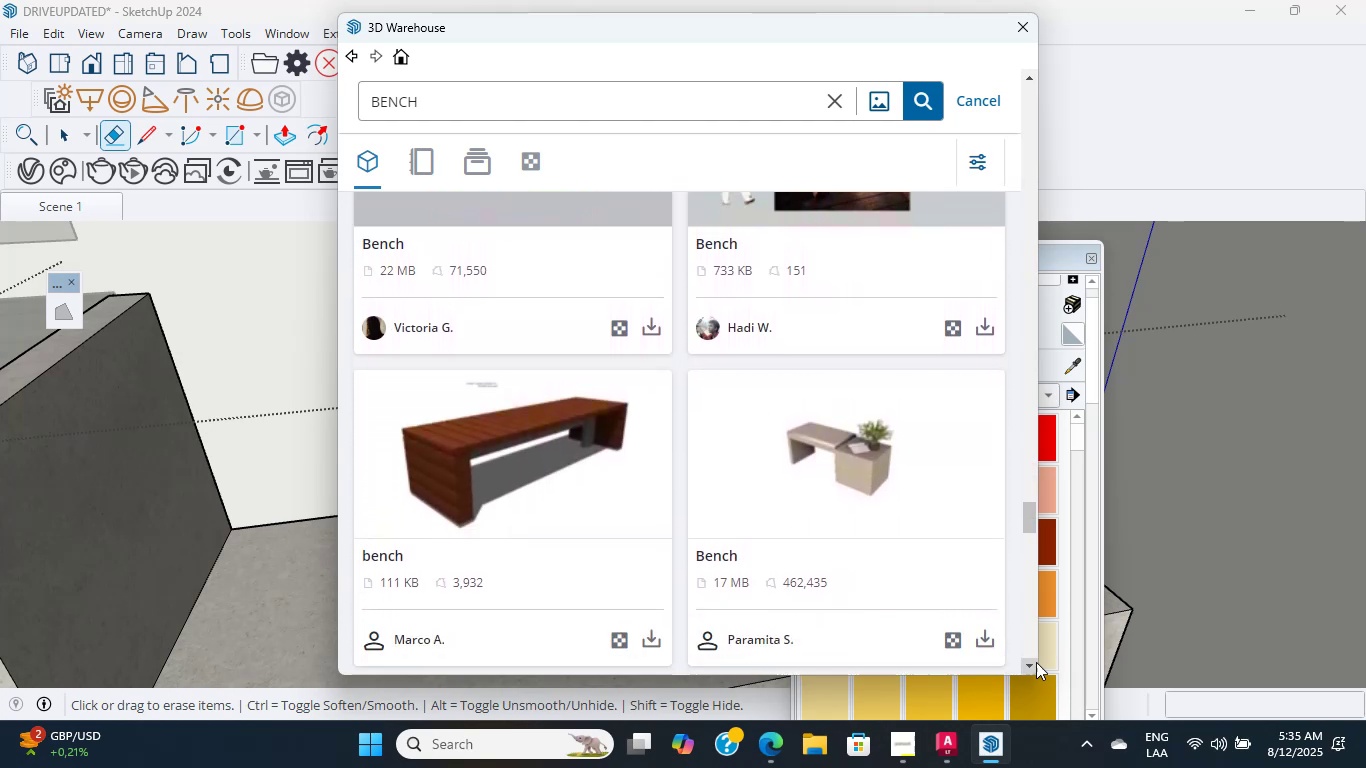 
triple_click([1036, 662])
 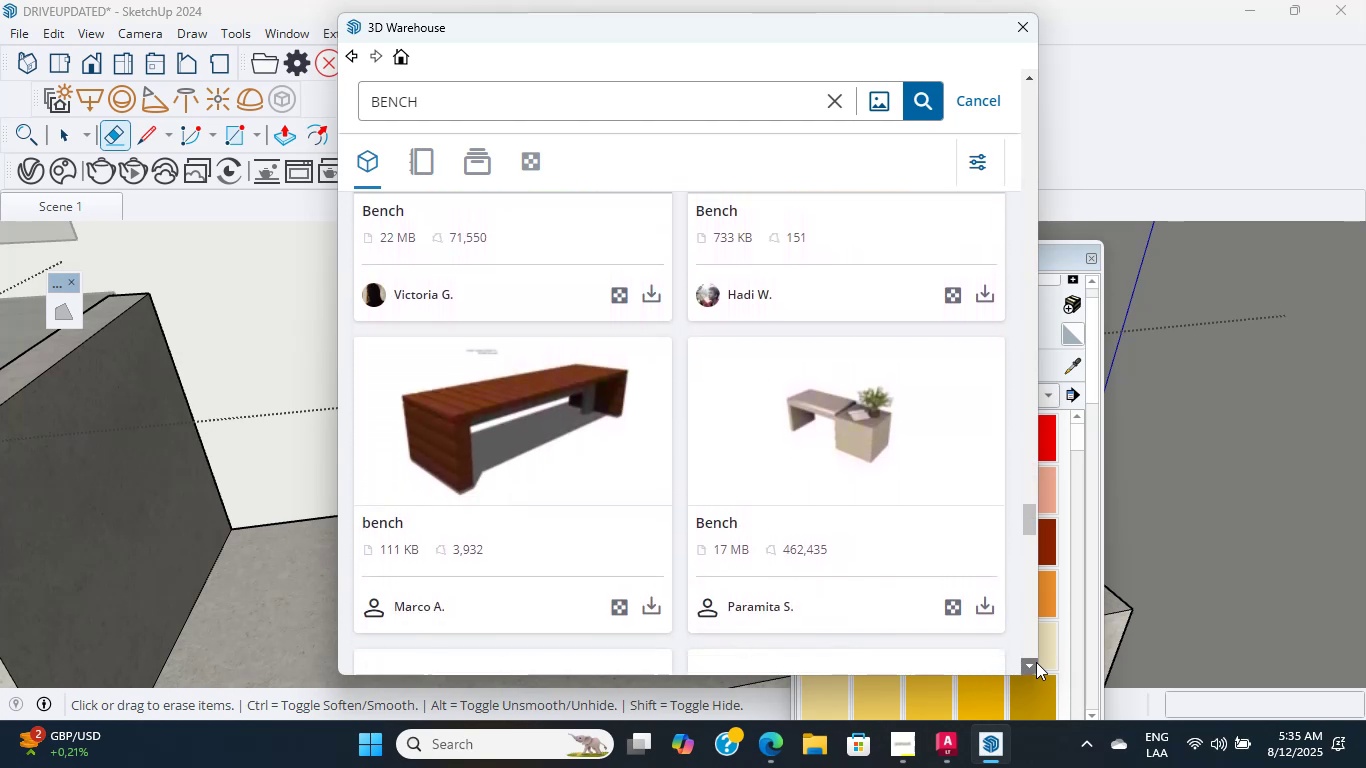 
triple_click([1036, 662])
 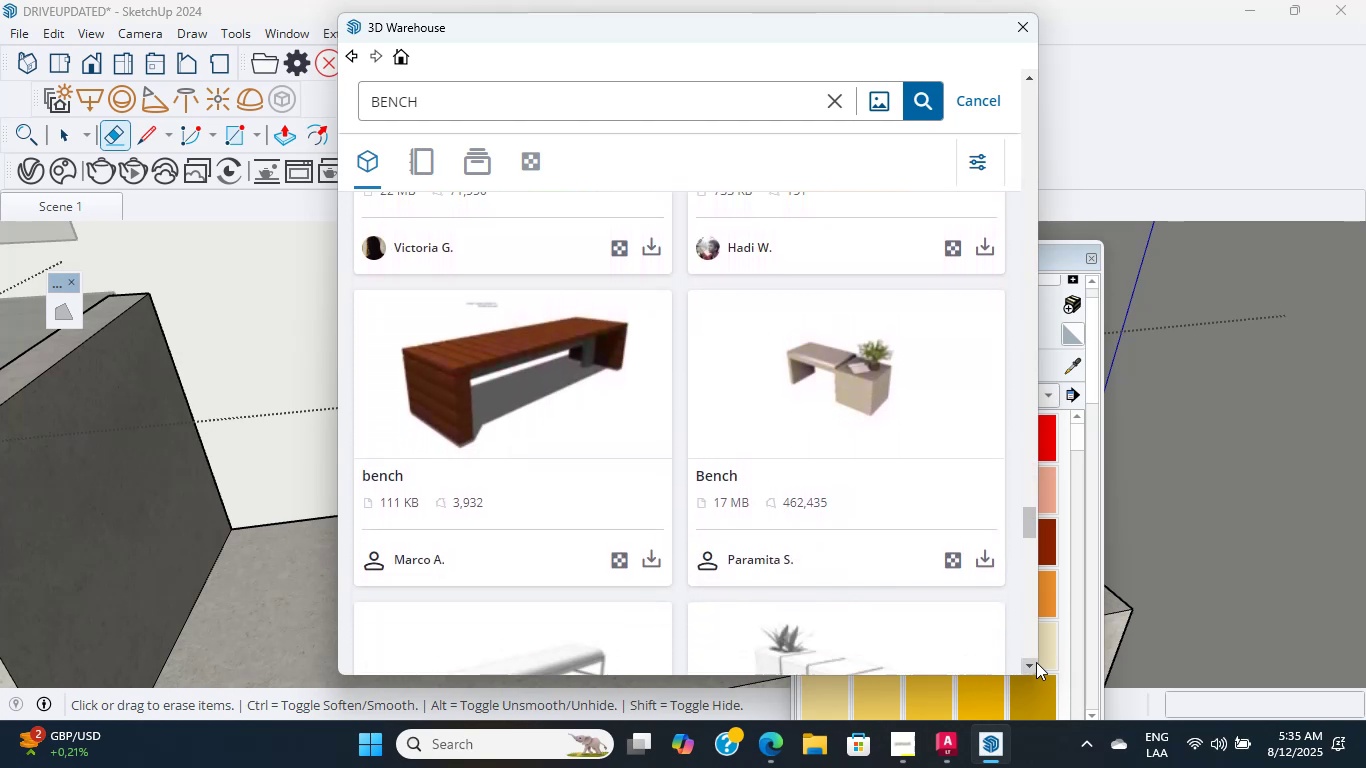 
triple_click([1036, 662])
 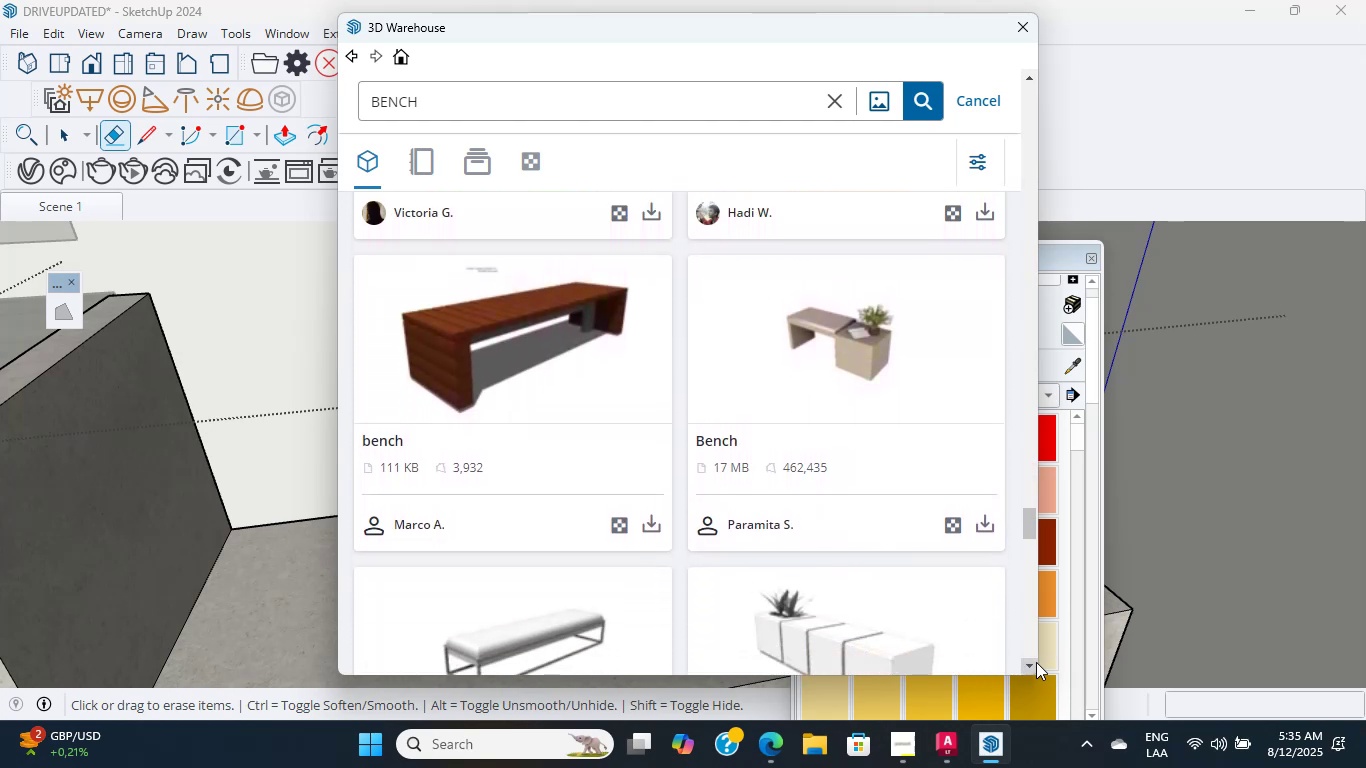 
triple_click([1036, 662])
 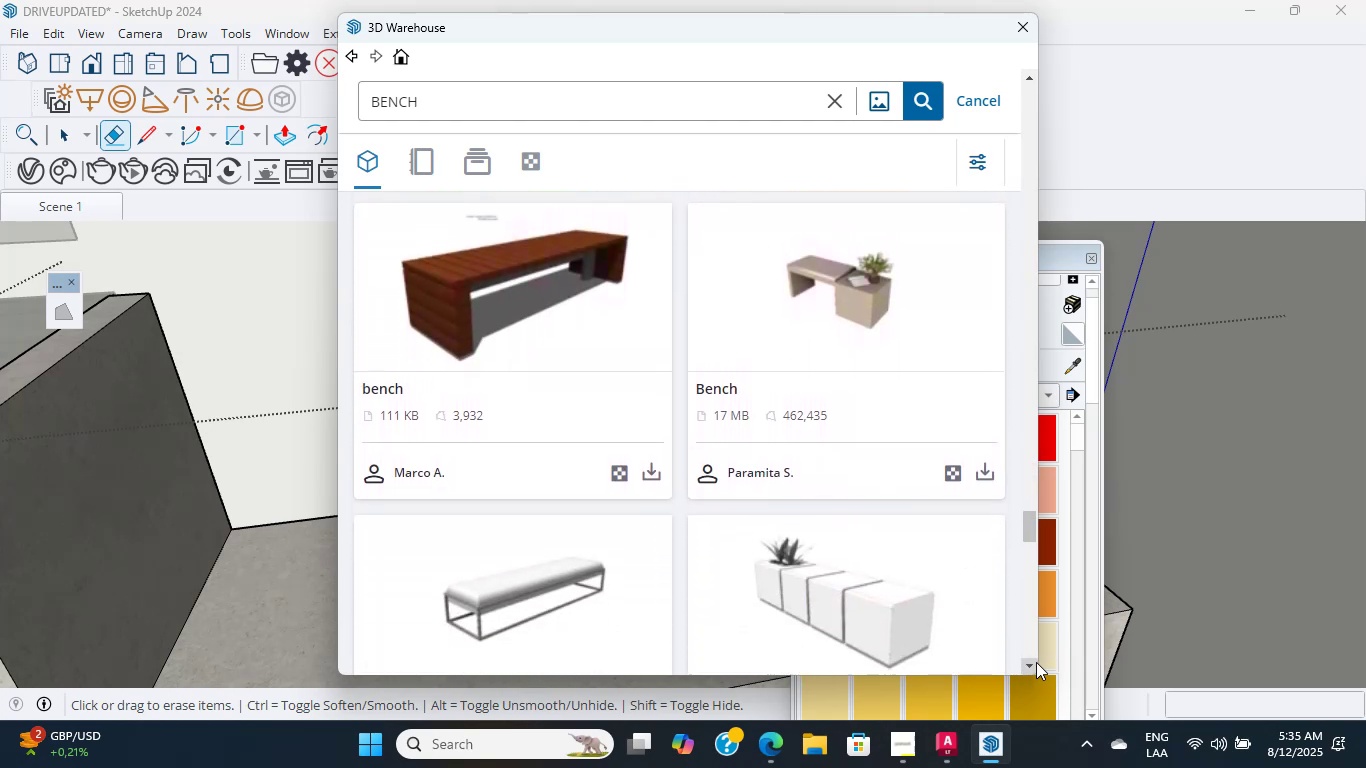 
triple_click([1036, 662])
 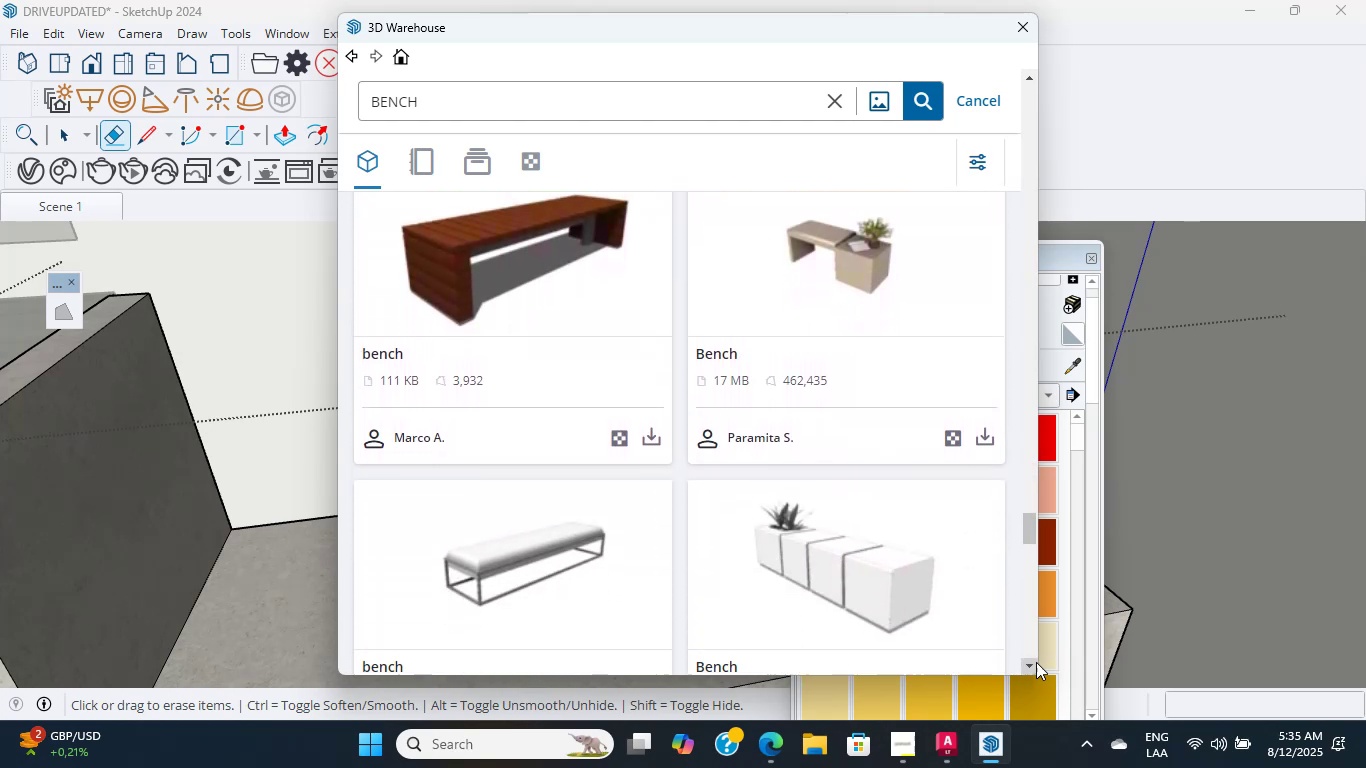 
triple_click([1036, 662])
 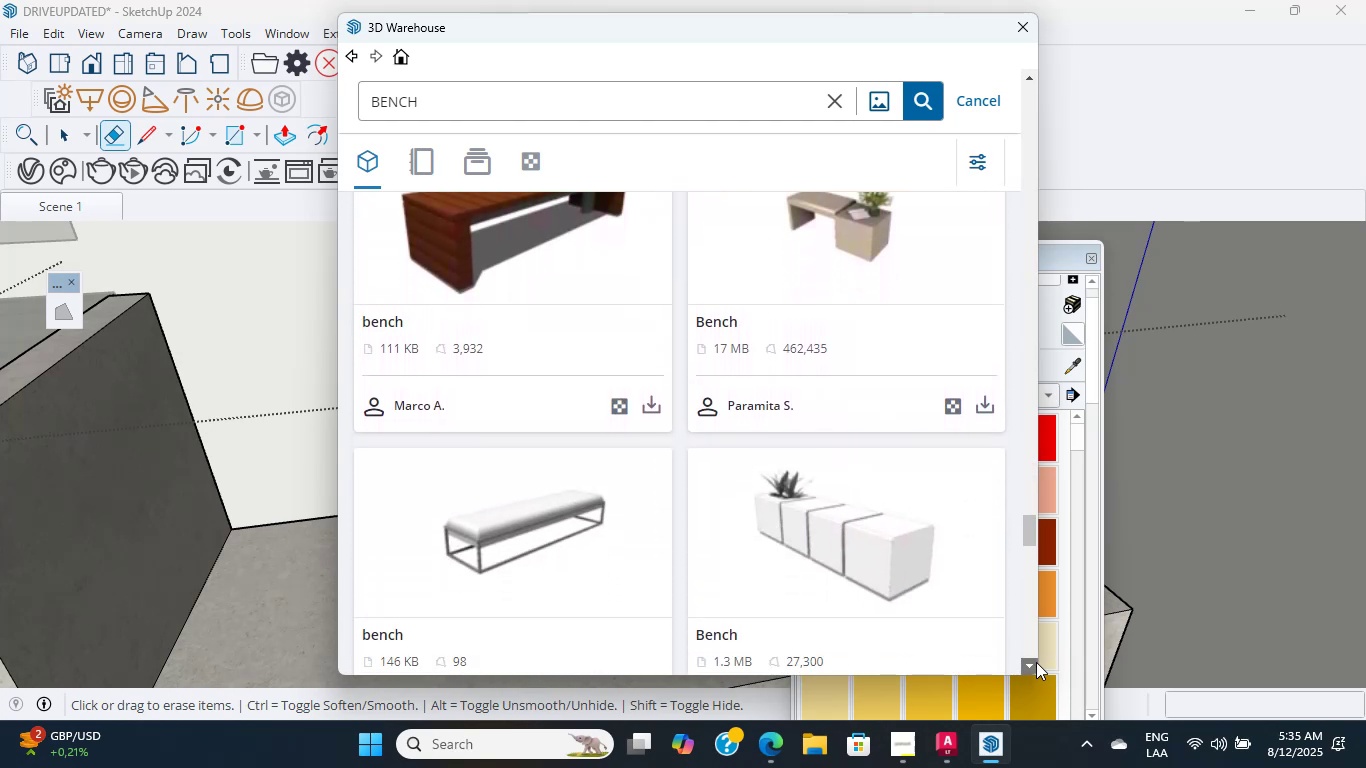 
triple_click([1036, 662])
 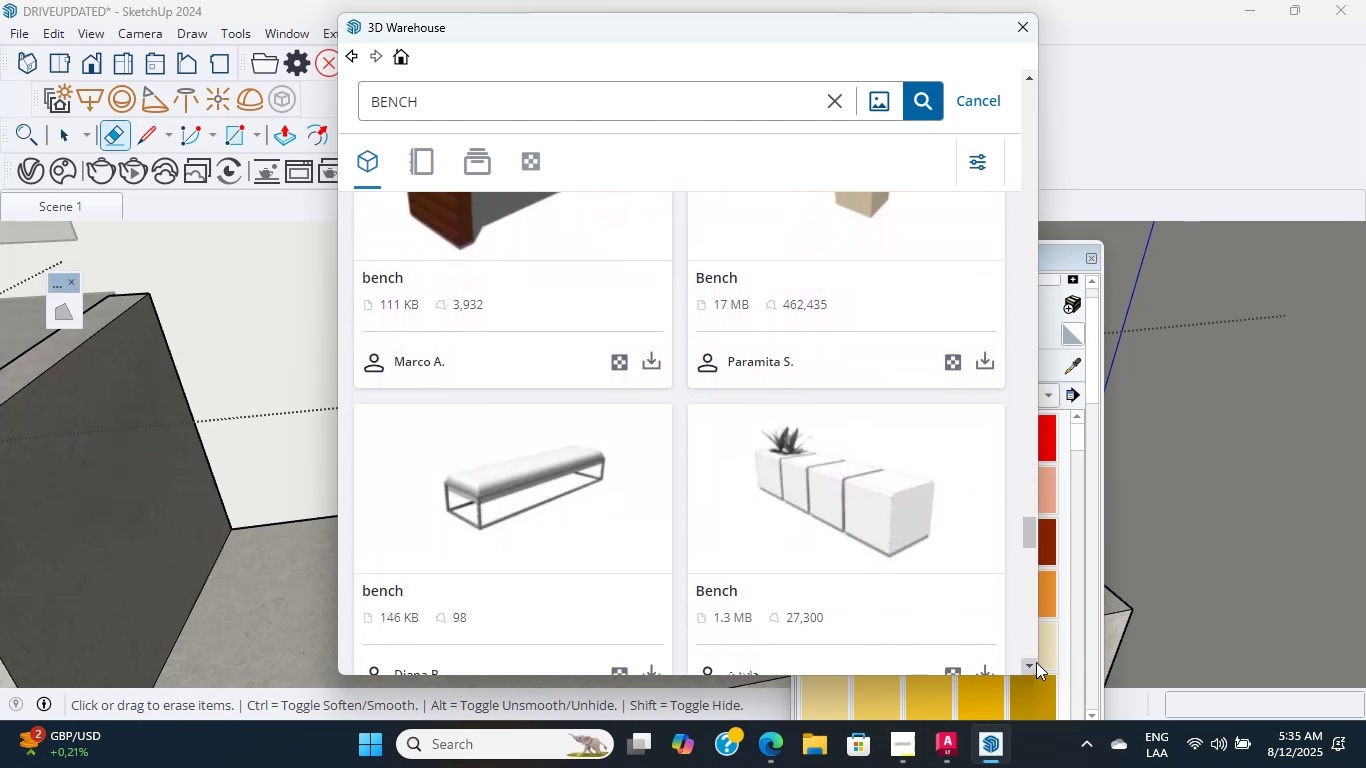 
triple_click([1036, 662])
 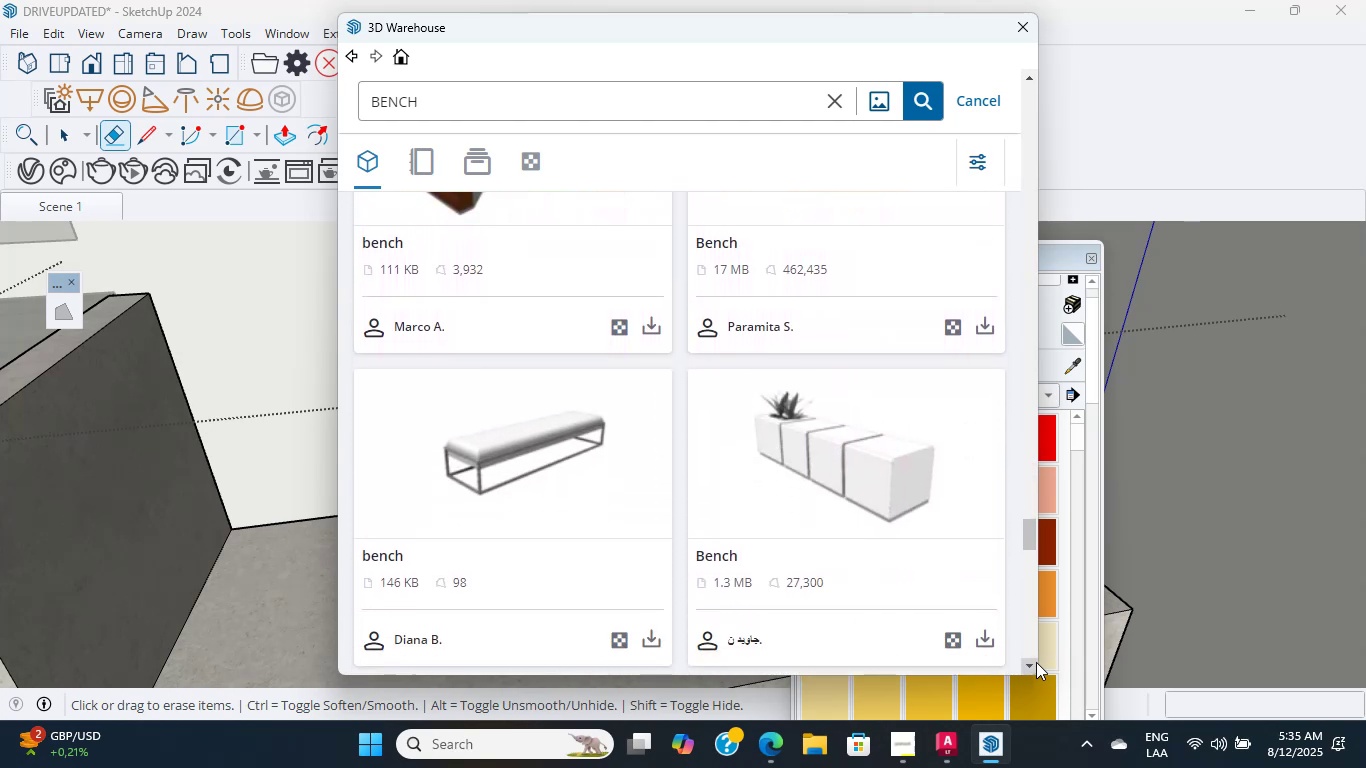 
triple_click([1036, 662])
 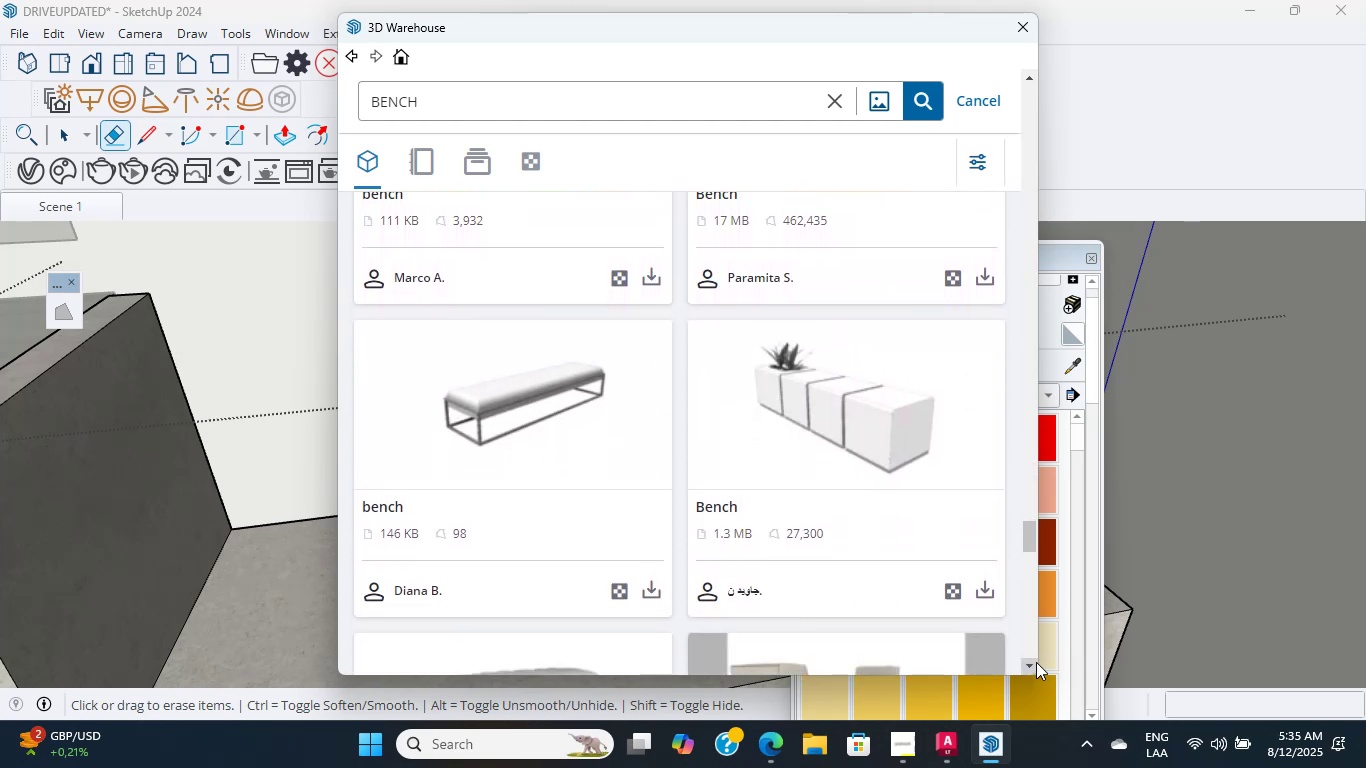 
triple_click([1036, 662])
 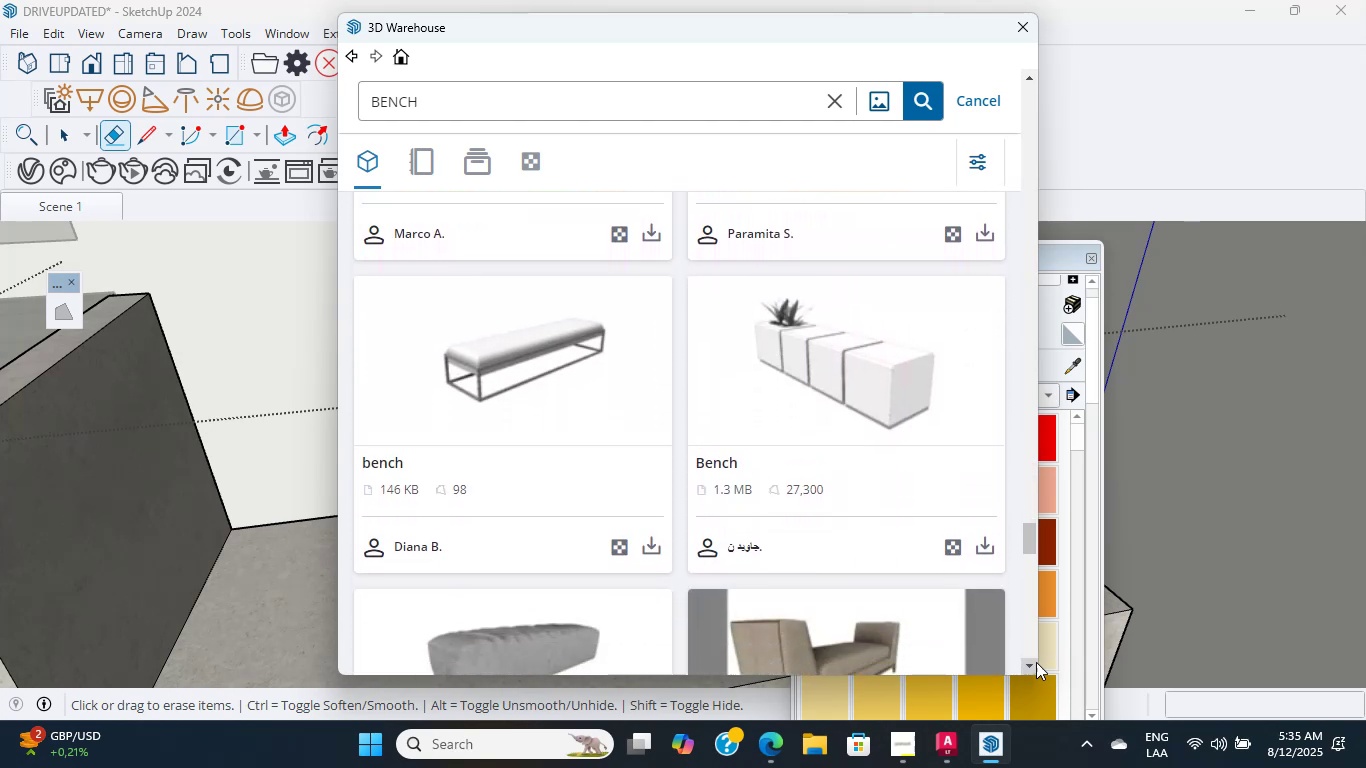 
triple_click([1036, 662])
 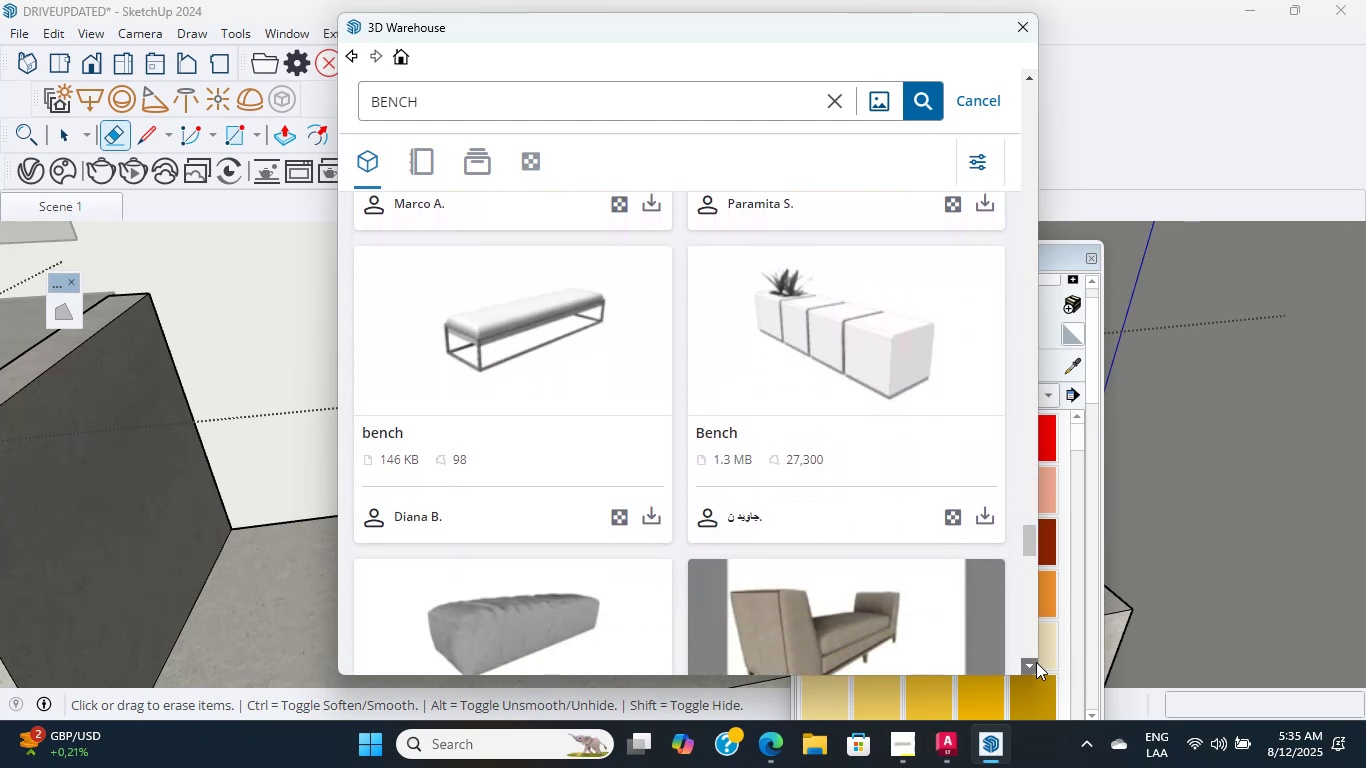 
triple_click([1036, 662])
 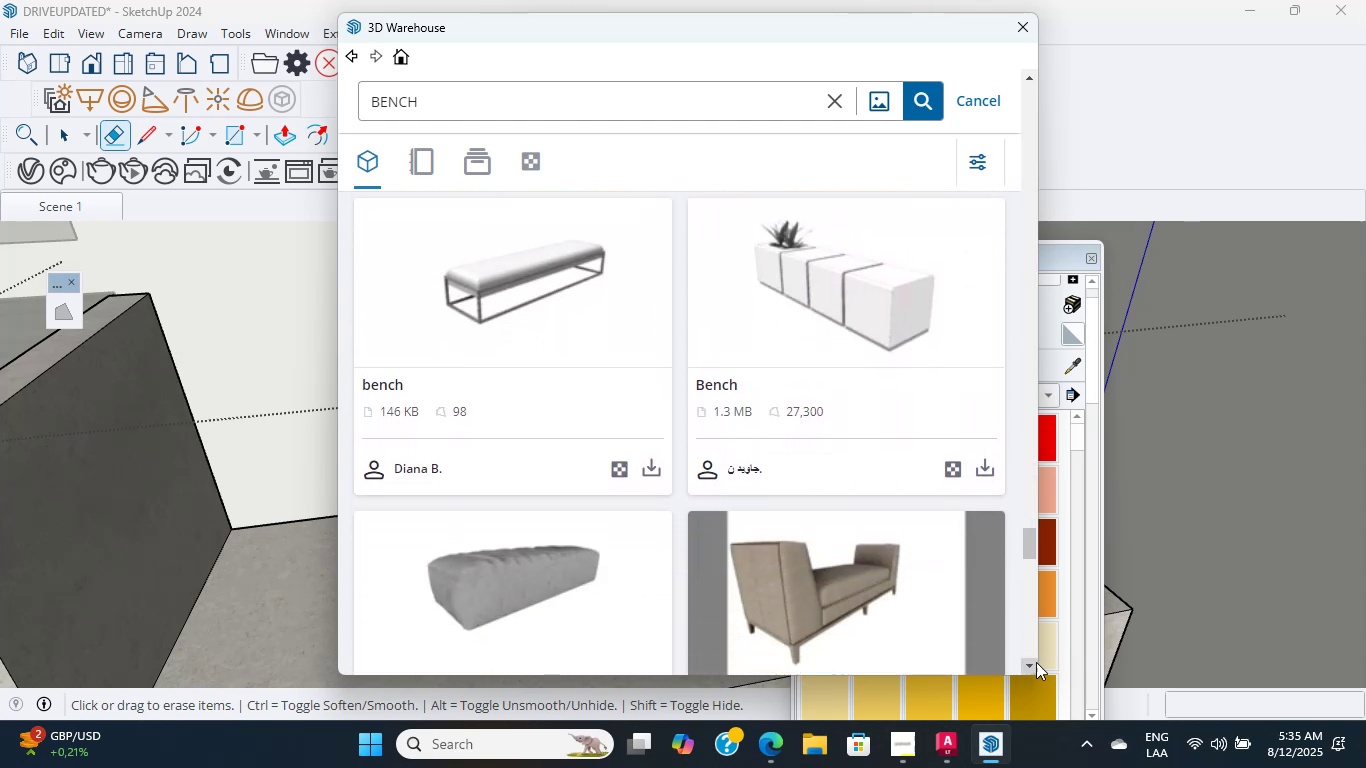 
triple_click([1036, 662])
 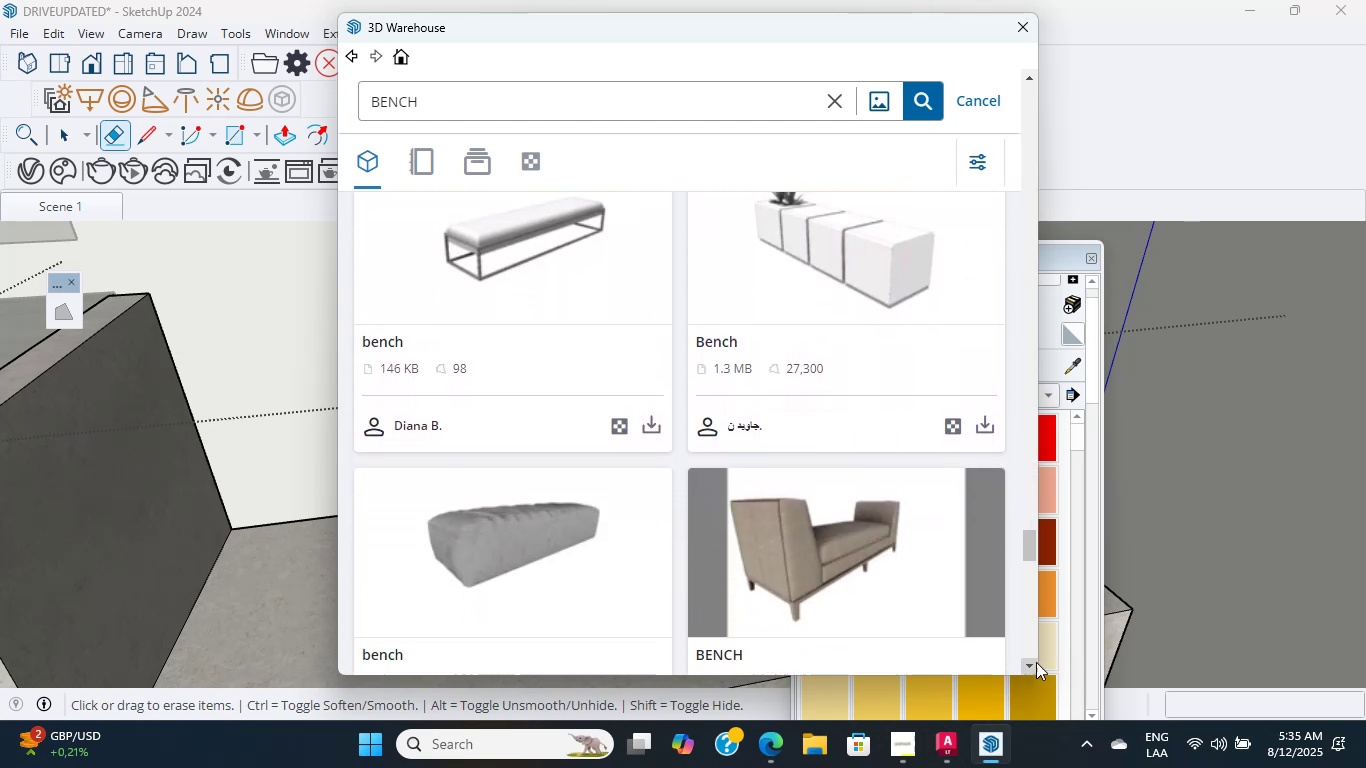 
triple_click([1036, 662])
 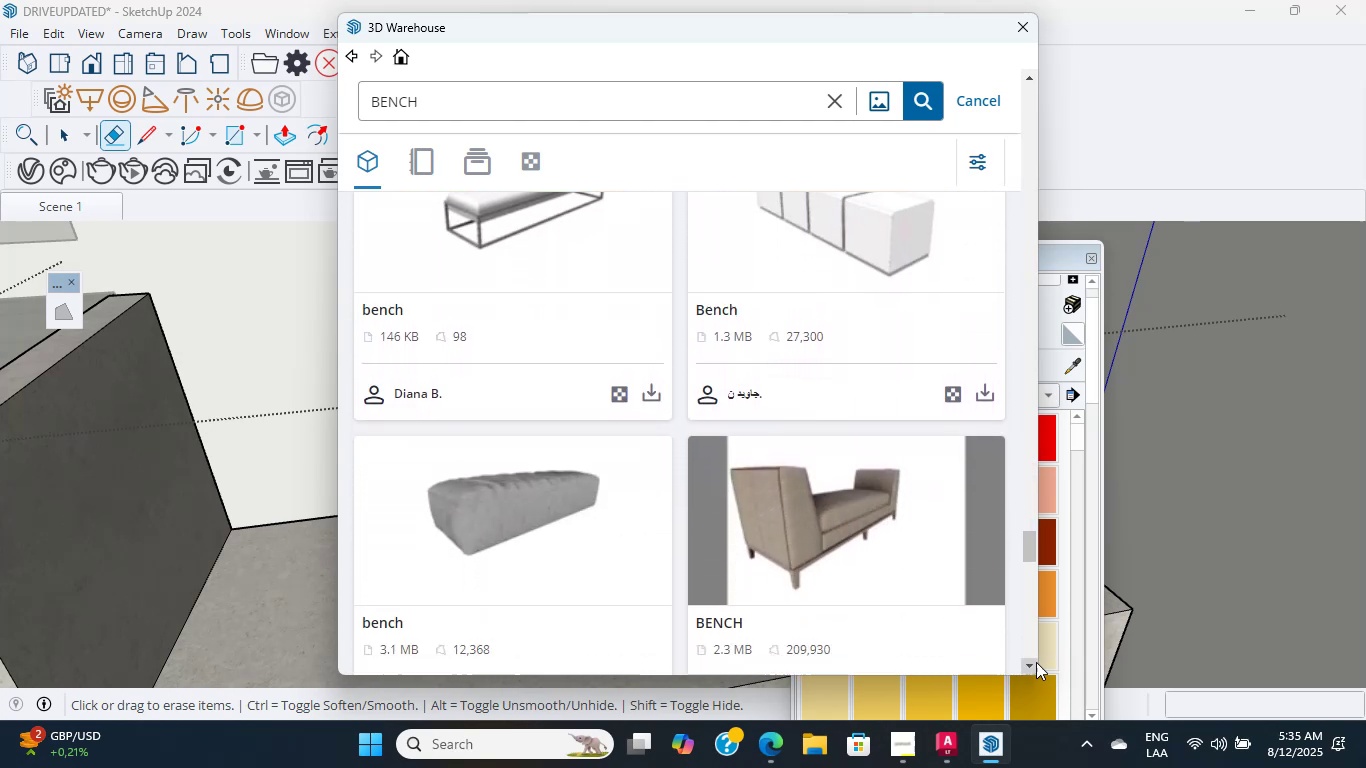 
triple_click([1036, 662])
 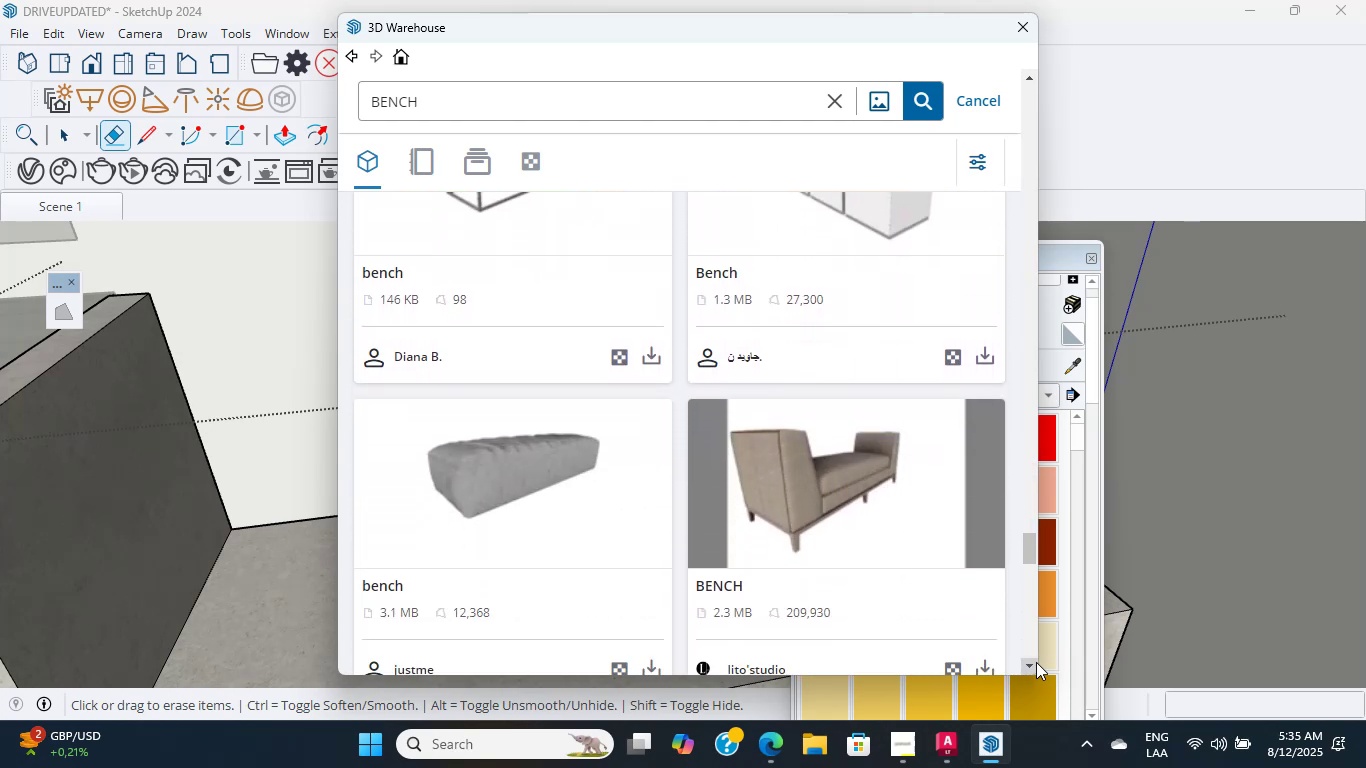 
triple_click([1036, 662])
 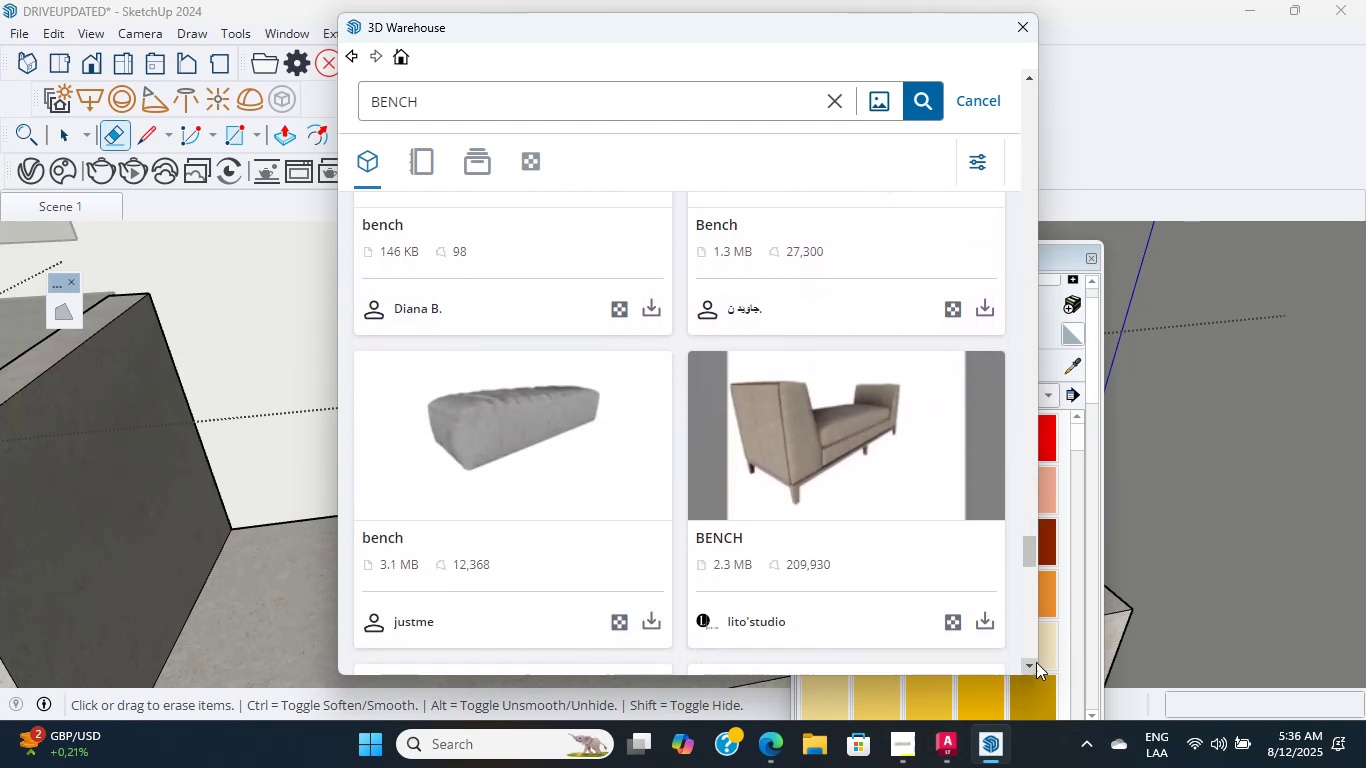 
triple_click([1036, 662])
 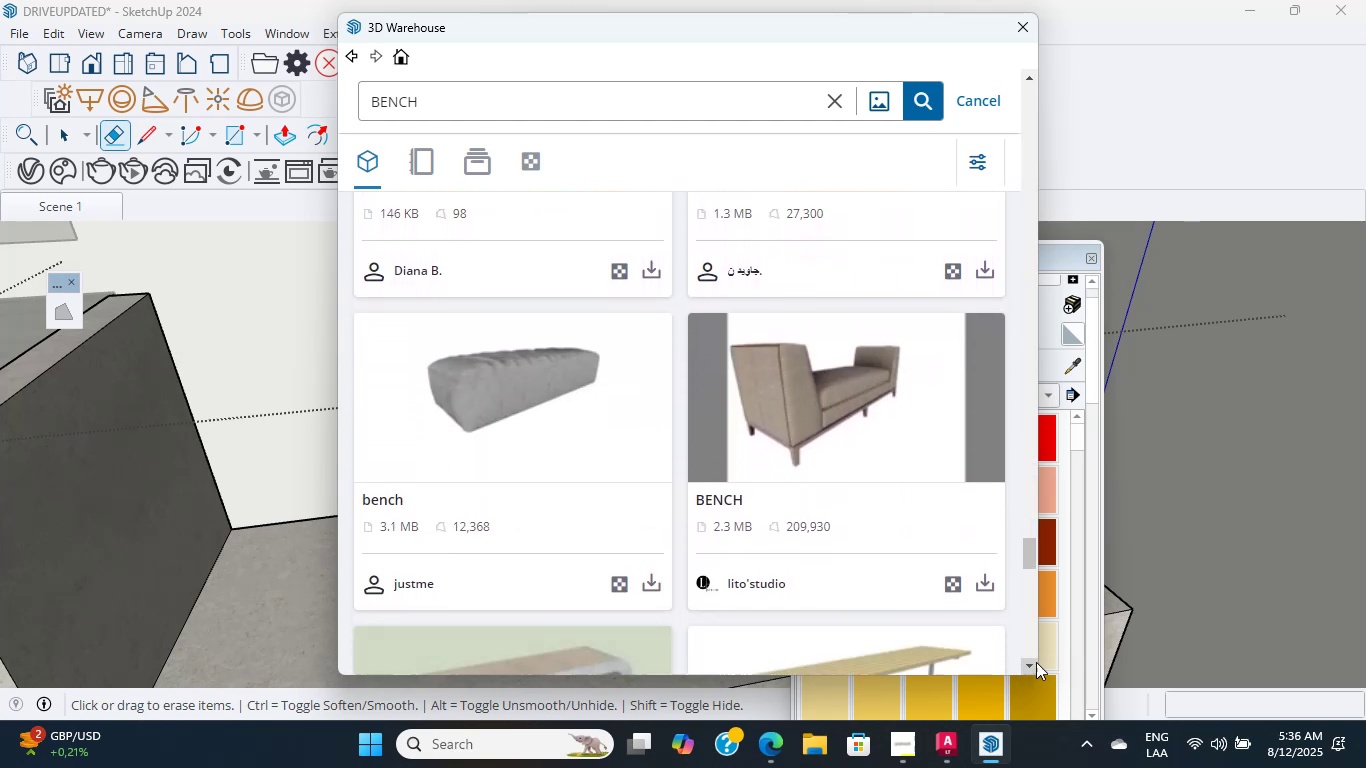 
triple_click([1036, 662])
 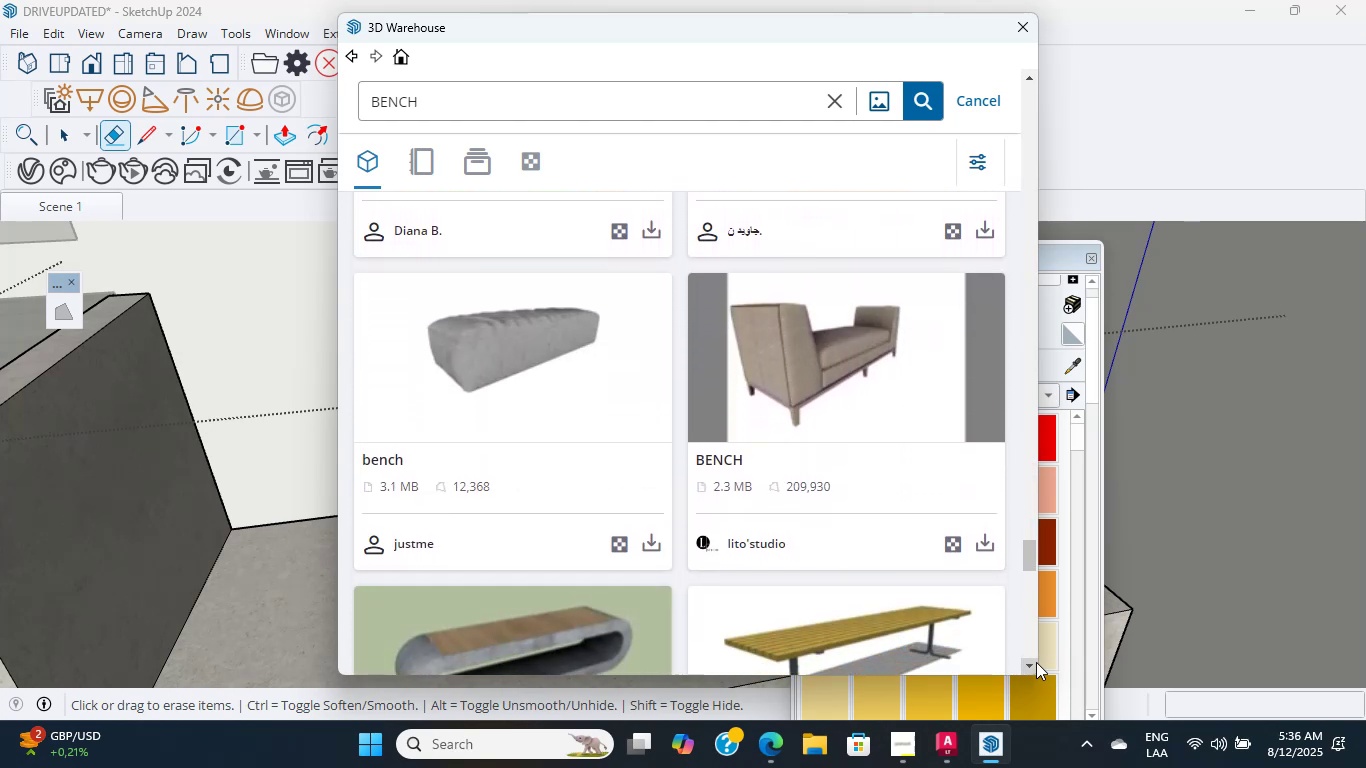 
triple_click([1036, 662])
 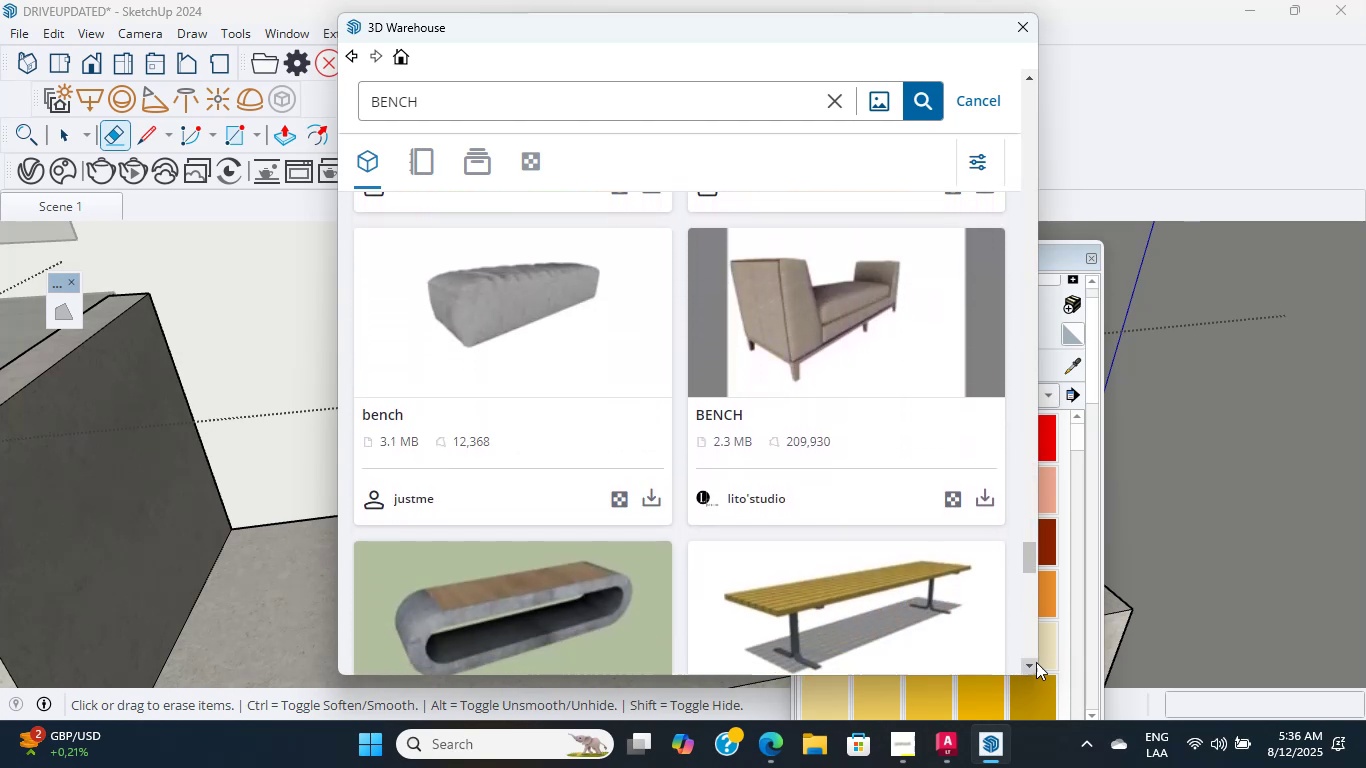 
triple_click([1036, 662])
 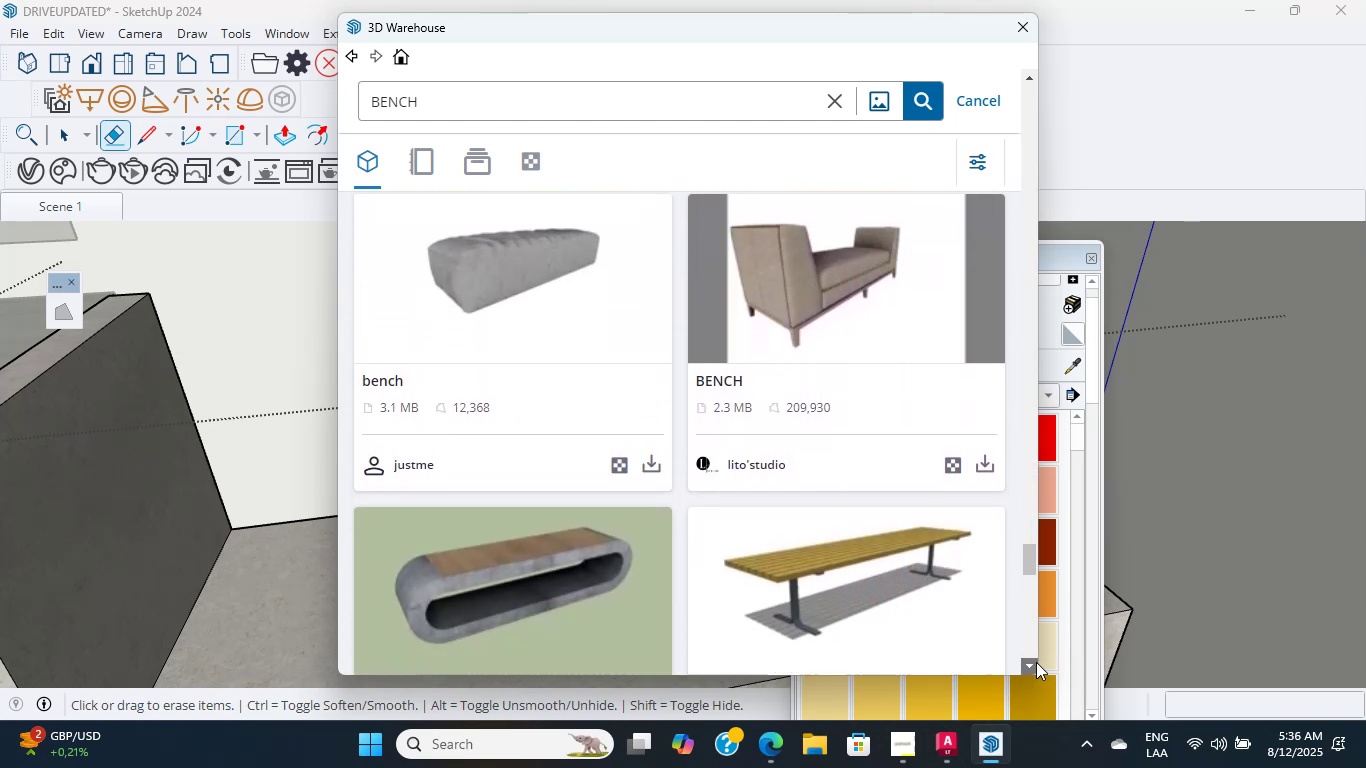 
triple_click([1036, 662])
 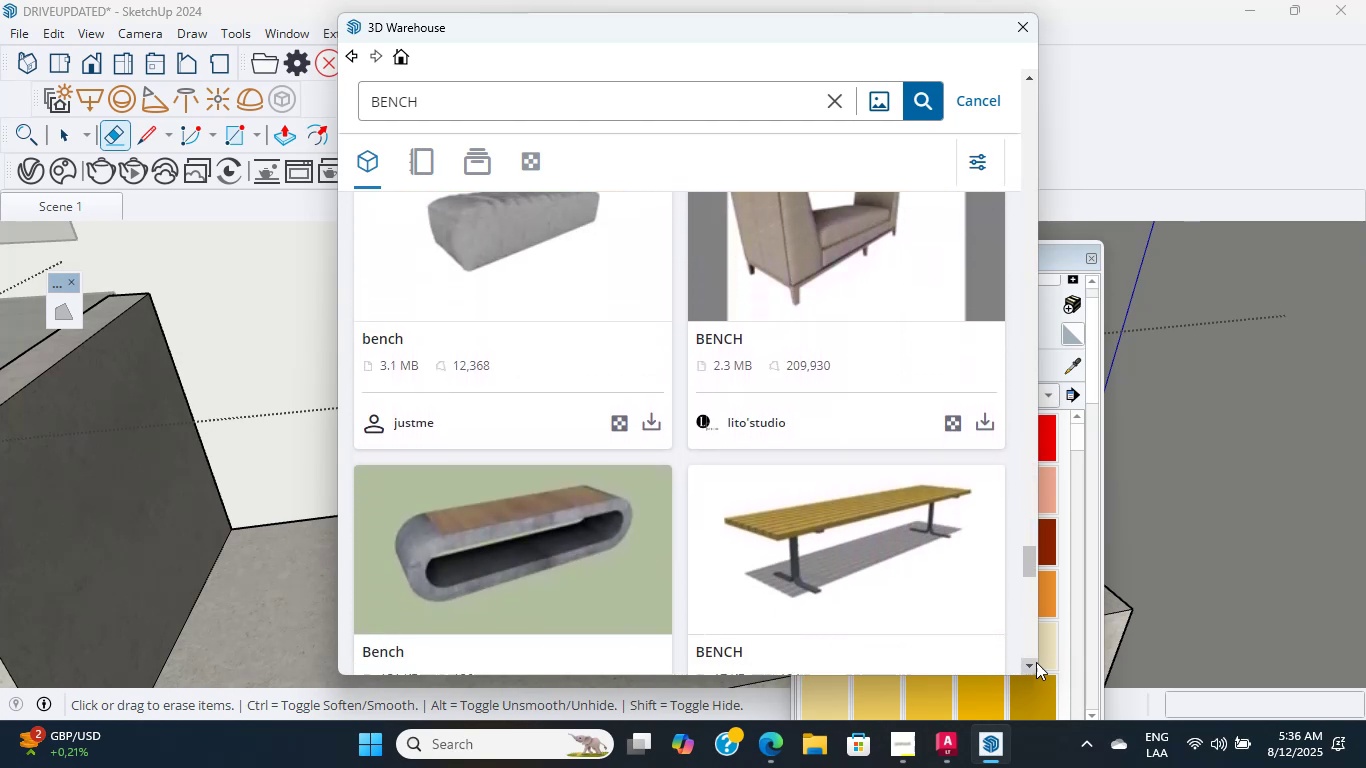 
triple_click([1036, 662])
 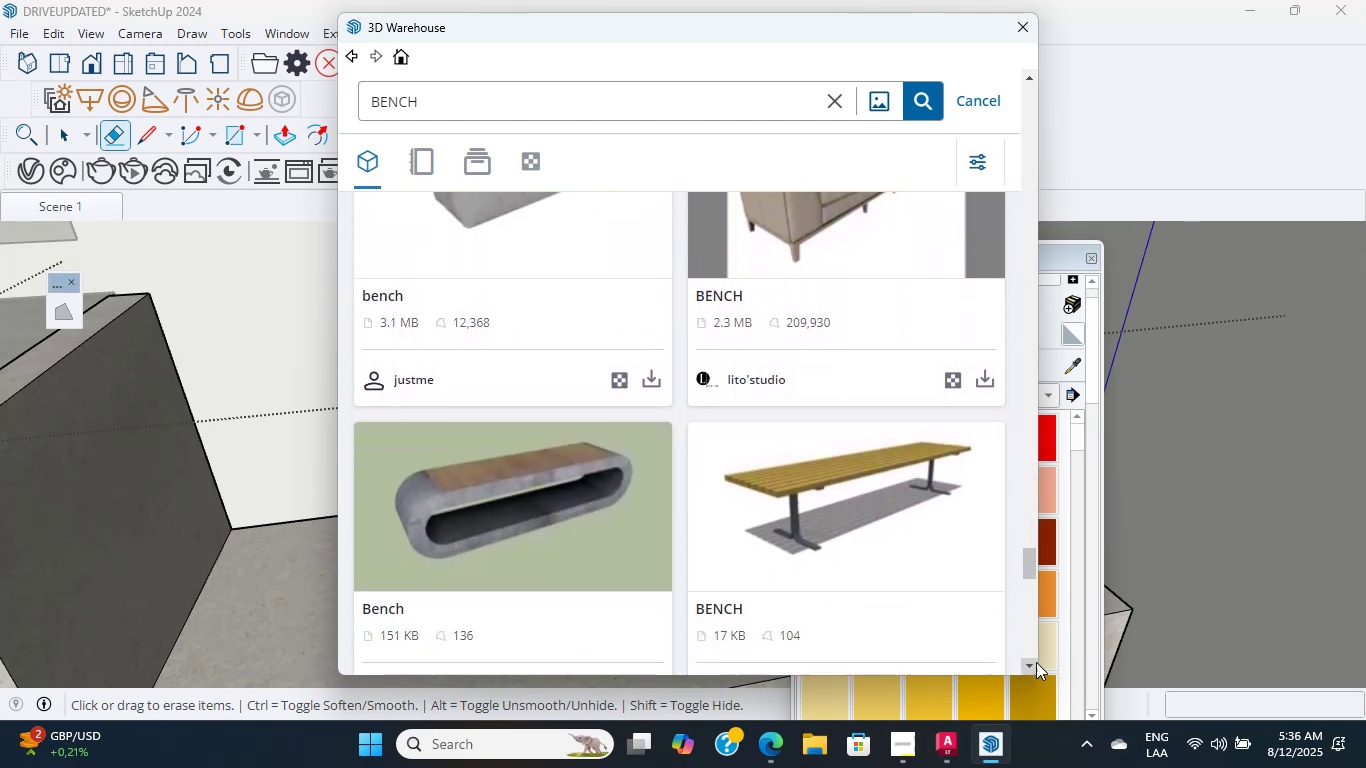 
triple_click([1036, 662])
 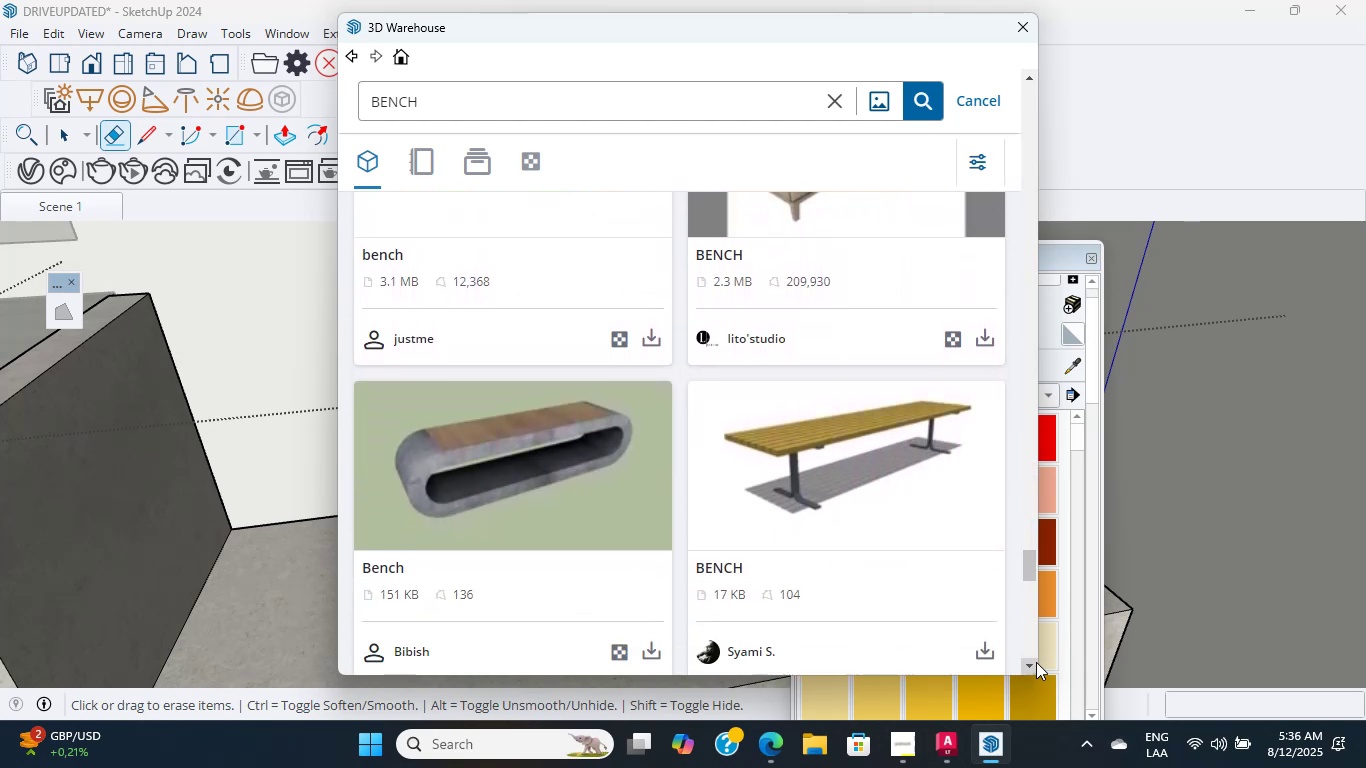 
triple_click([1036, 662])
 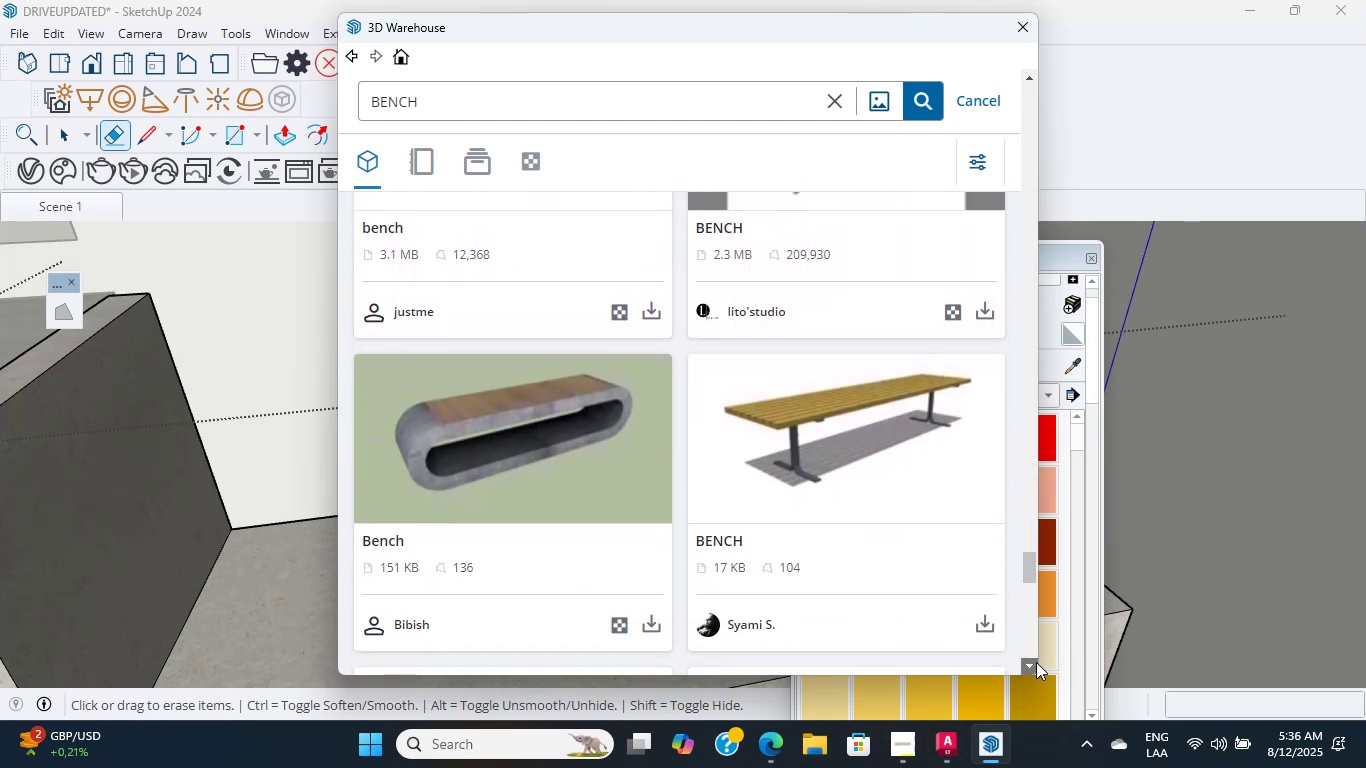 
triple_click([1036, 662])
 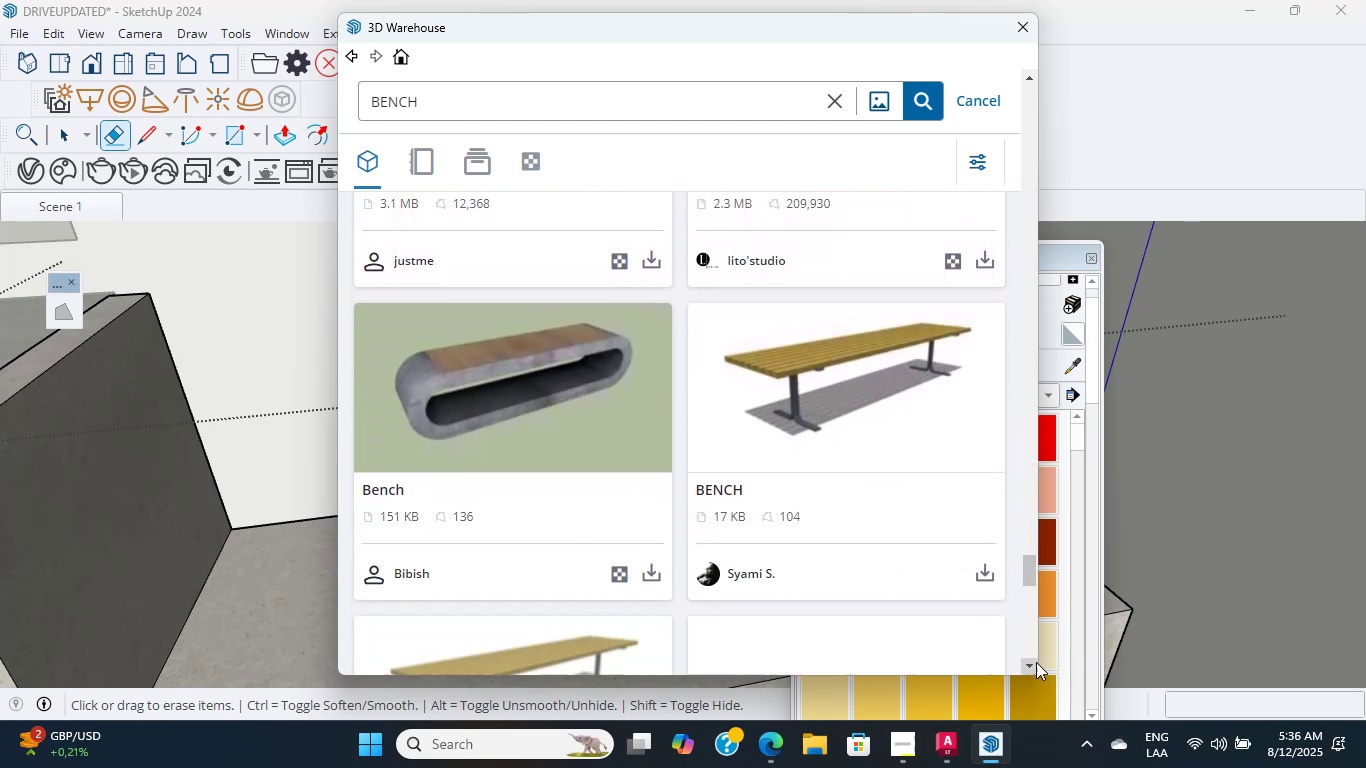 
triple_click([1036, 662])
 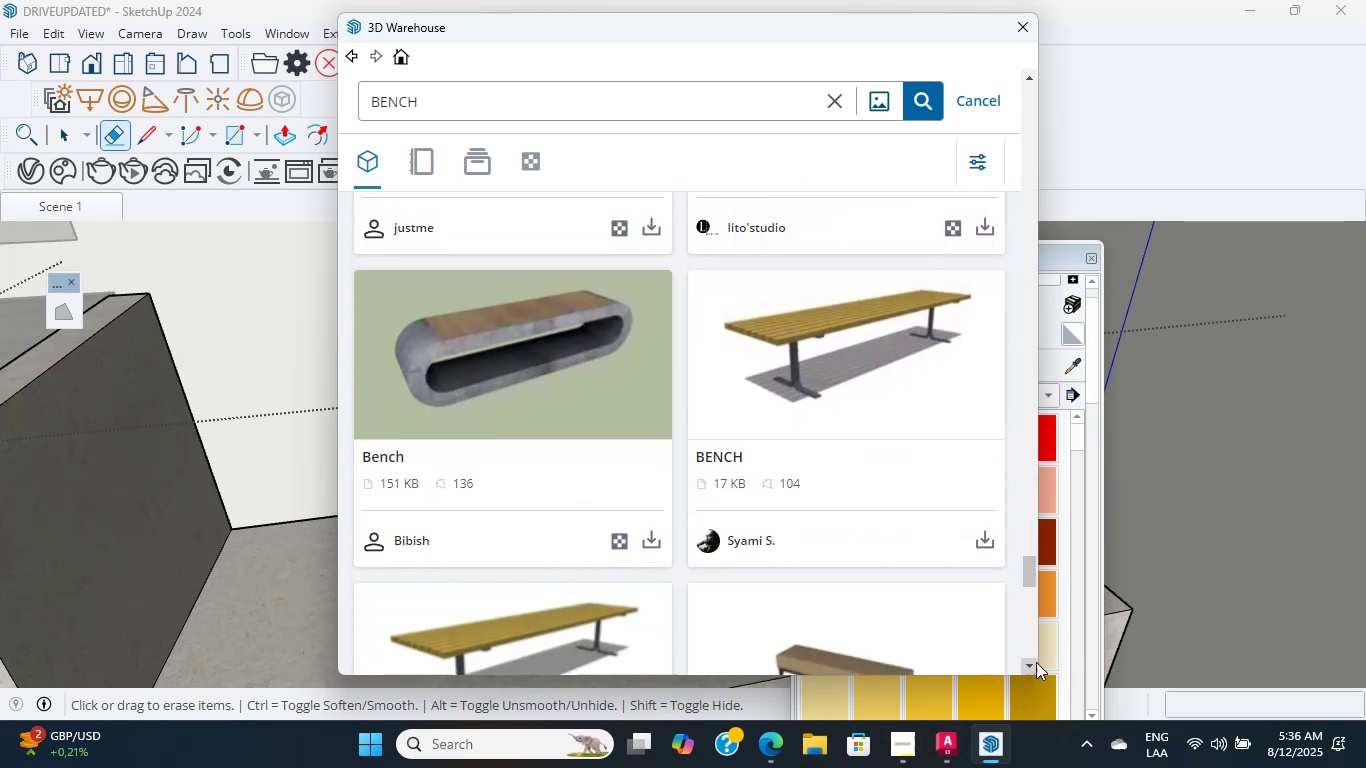 
triple_click([1036, 662])
 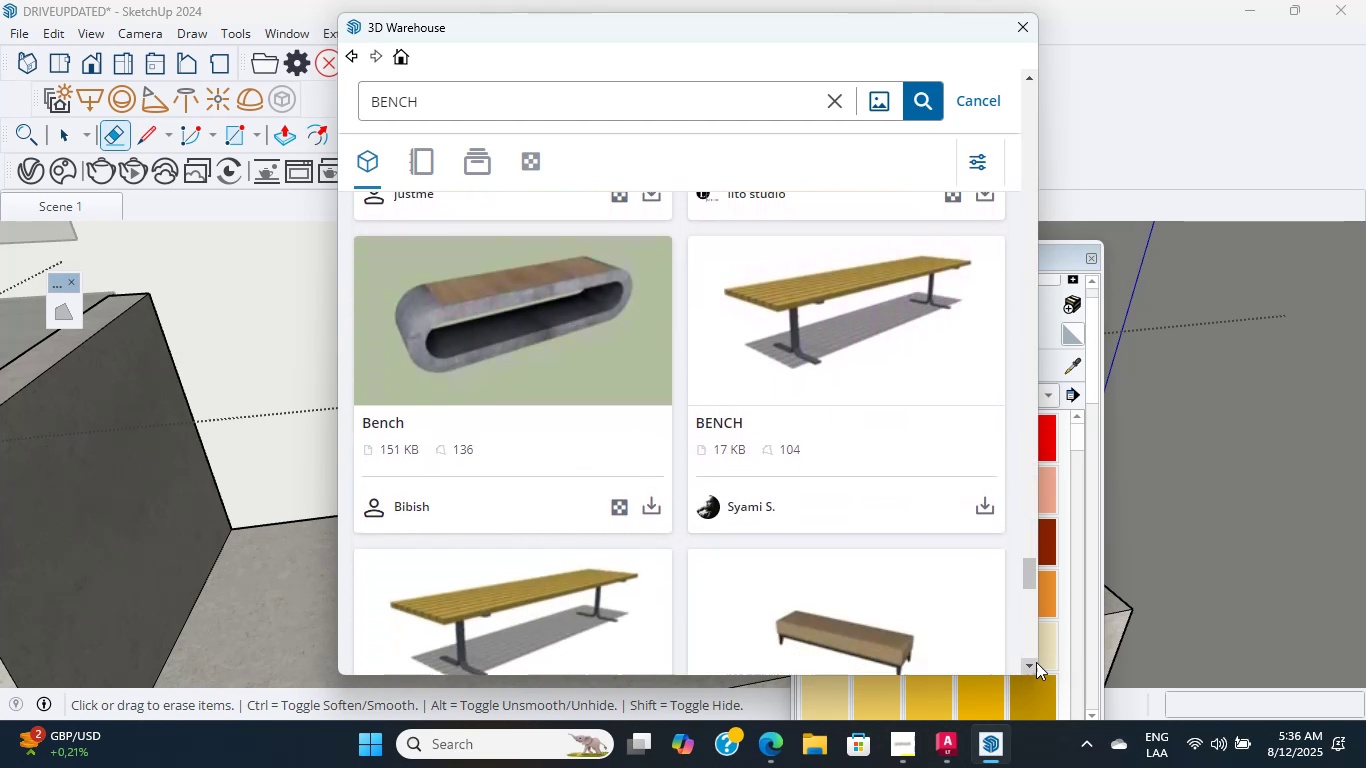 
triple_click([1036, 662])
 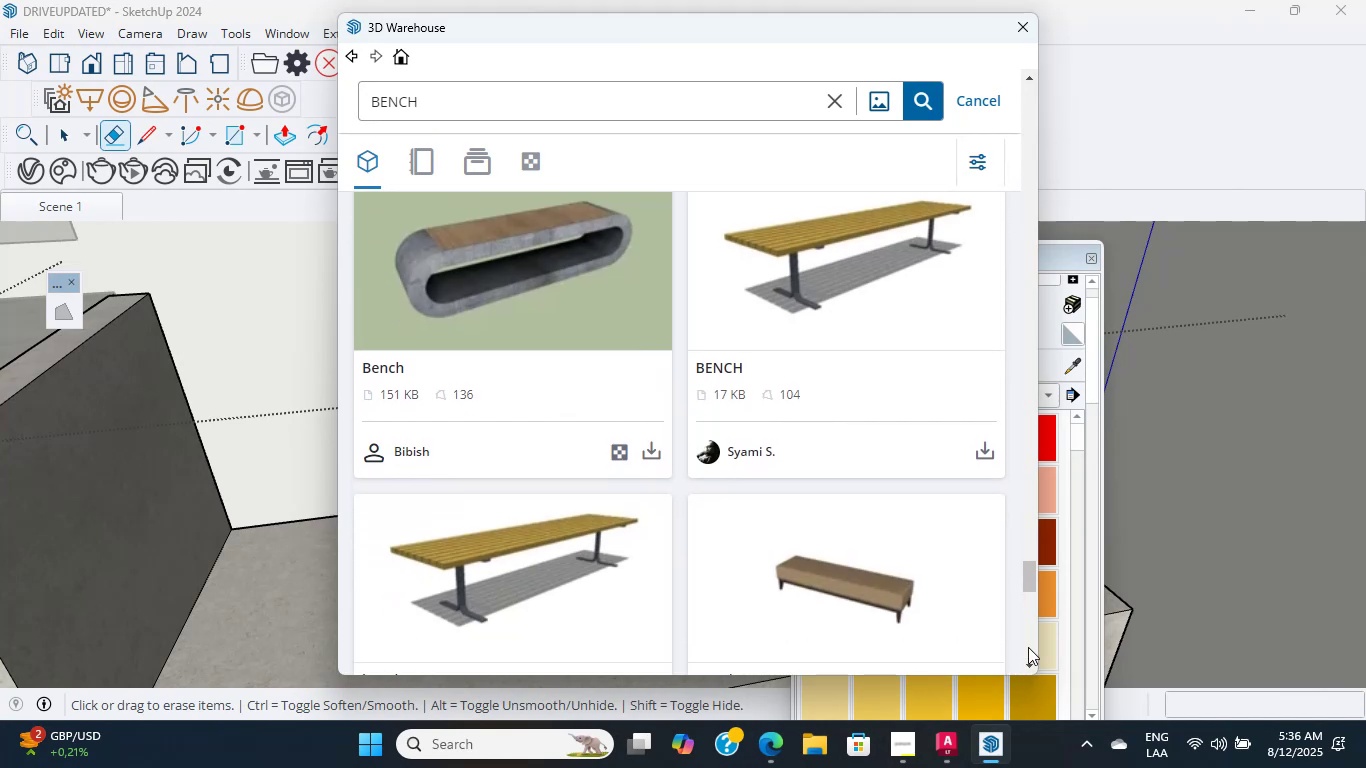 
double_click([1028, 647])
 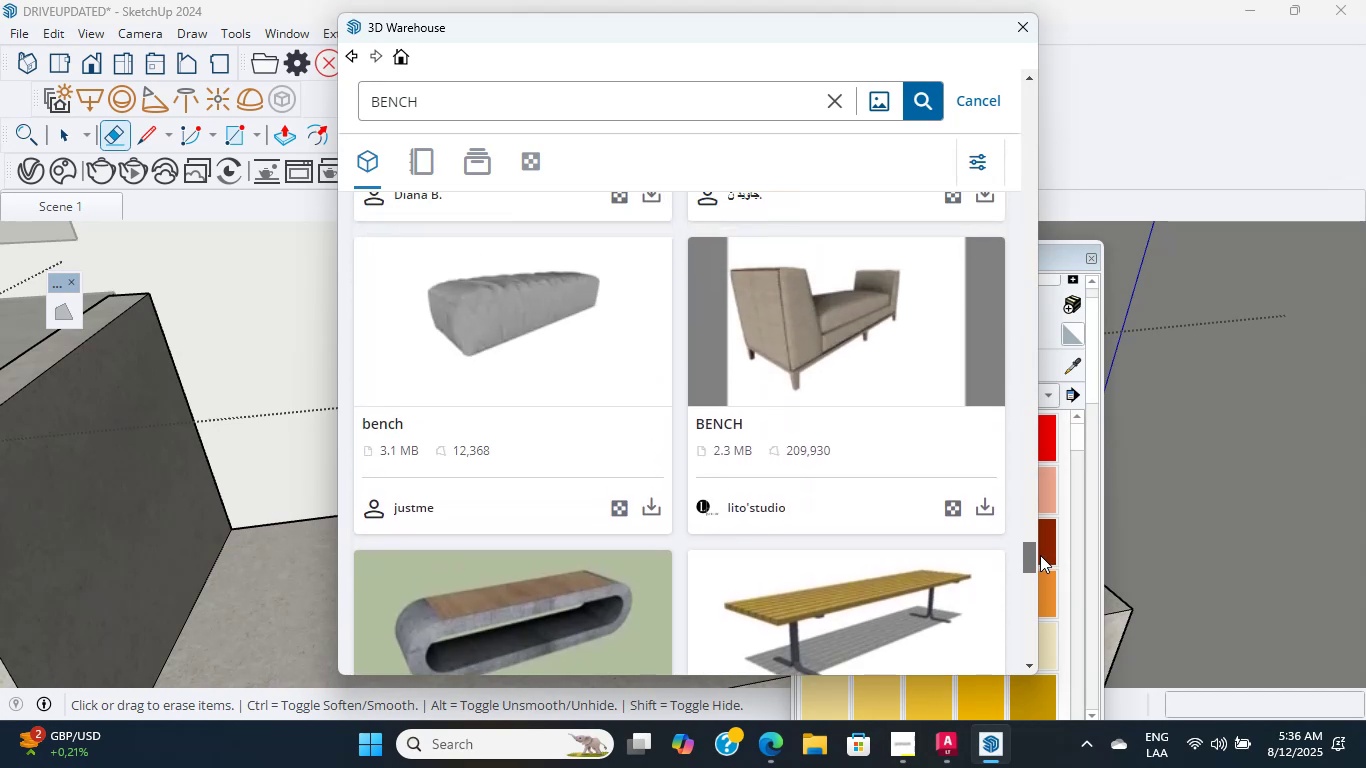 
wait(8.0)
 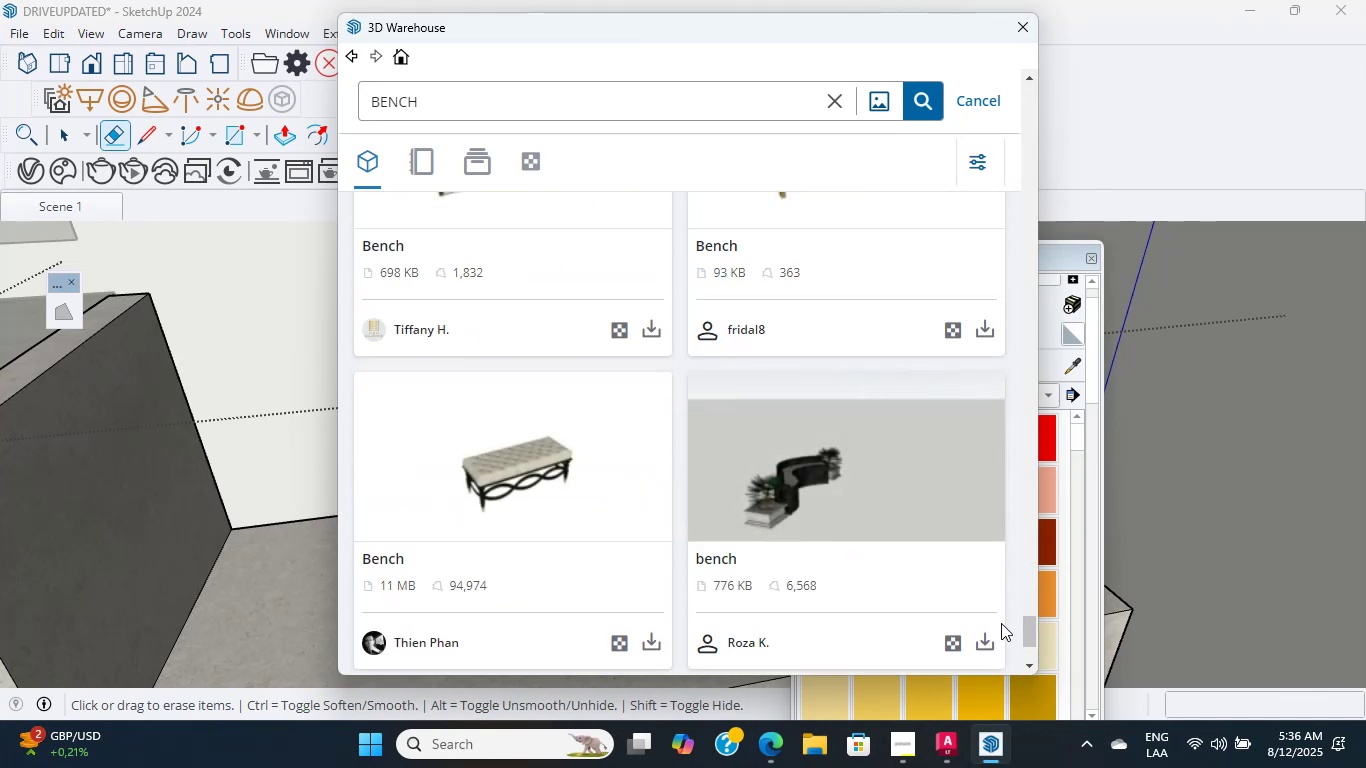 
scroll: coordinate [701, 412], scroll_direction: up, amount: 10.0
 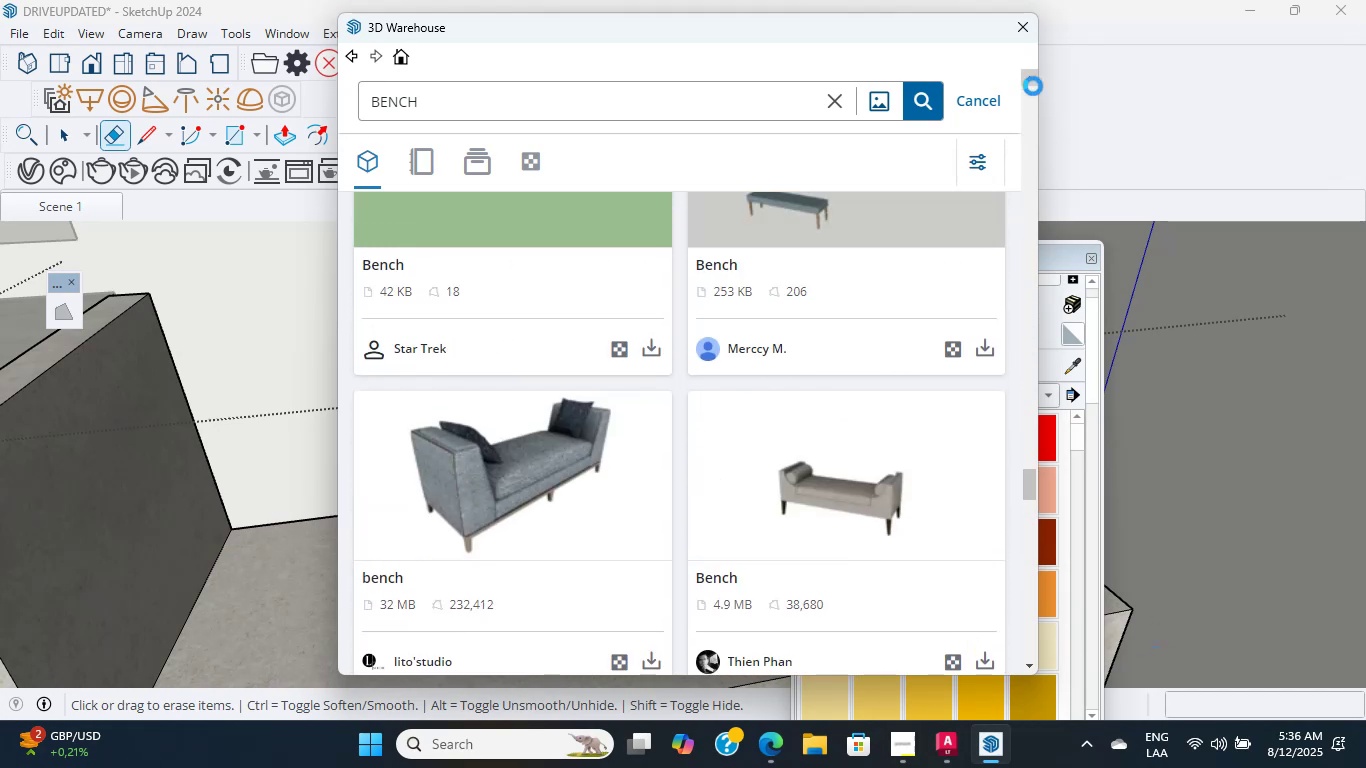 
double_click([1032, 78])
 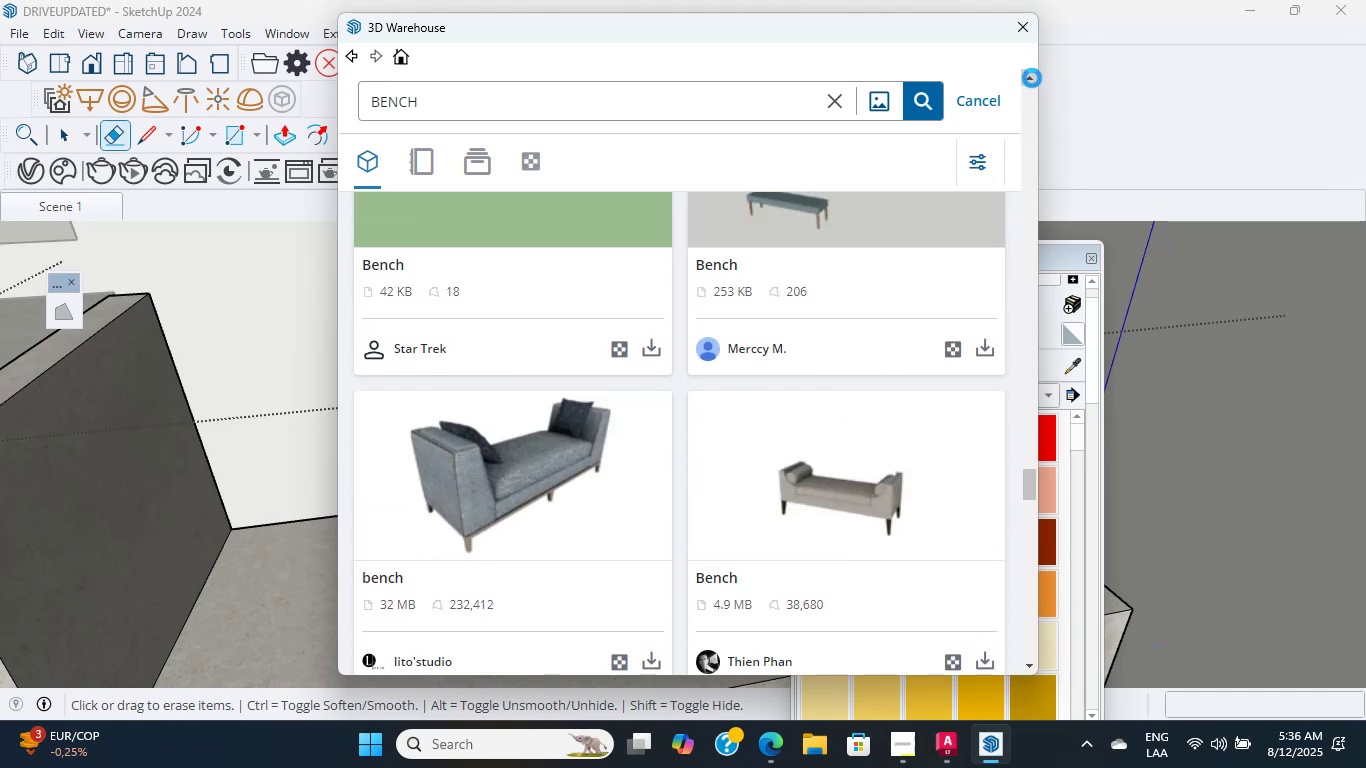 
triple_click([1032, 78])
 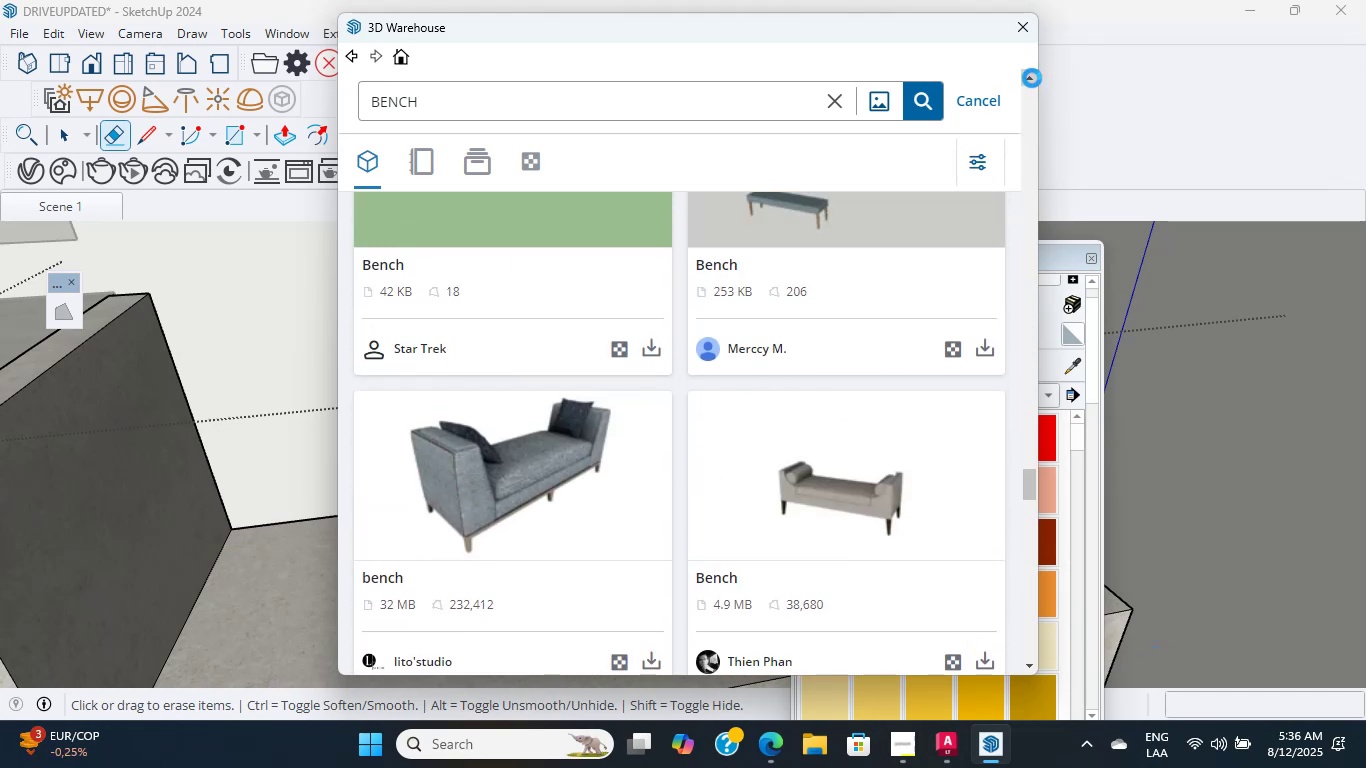 
triple_click([1032, 78])
 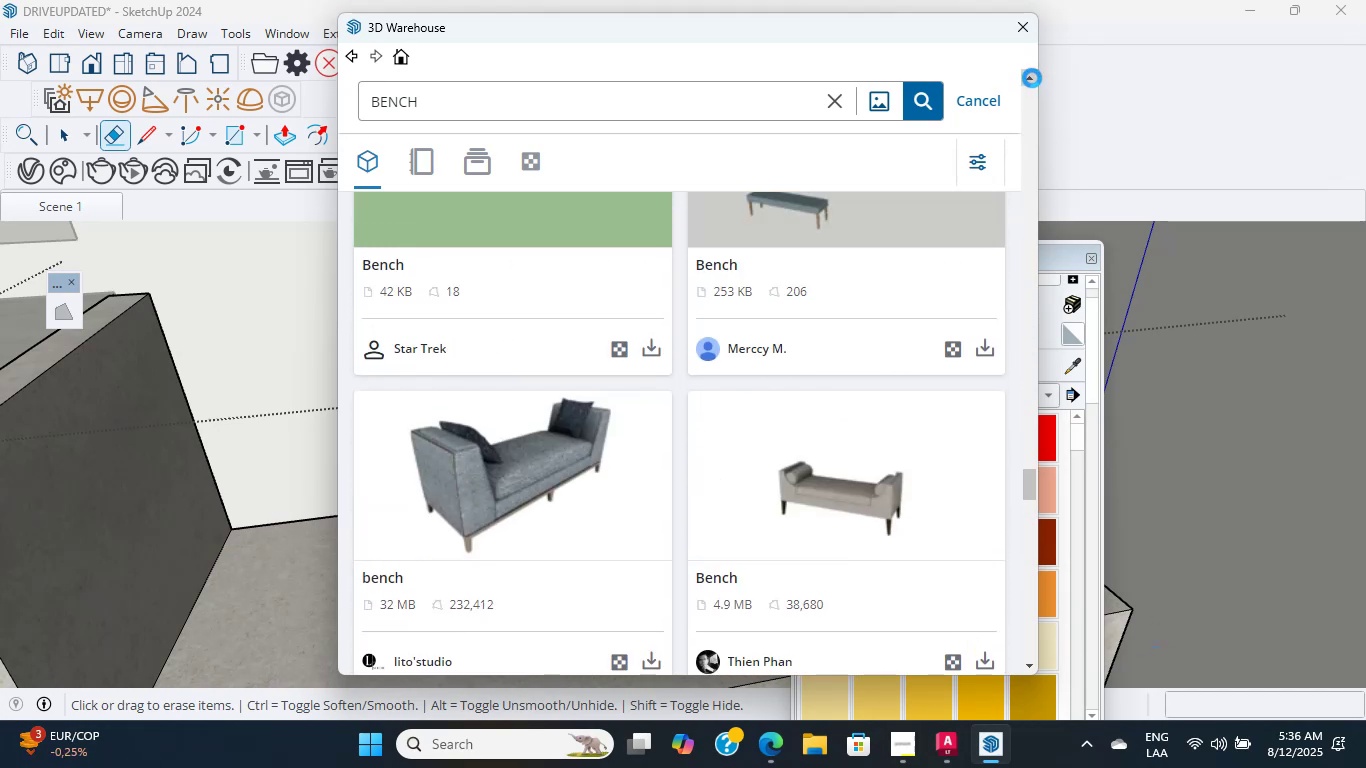 
triple_click([1032, 78])
 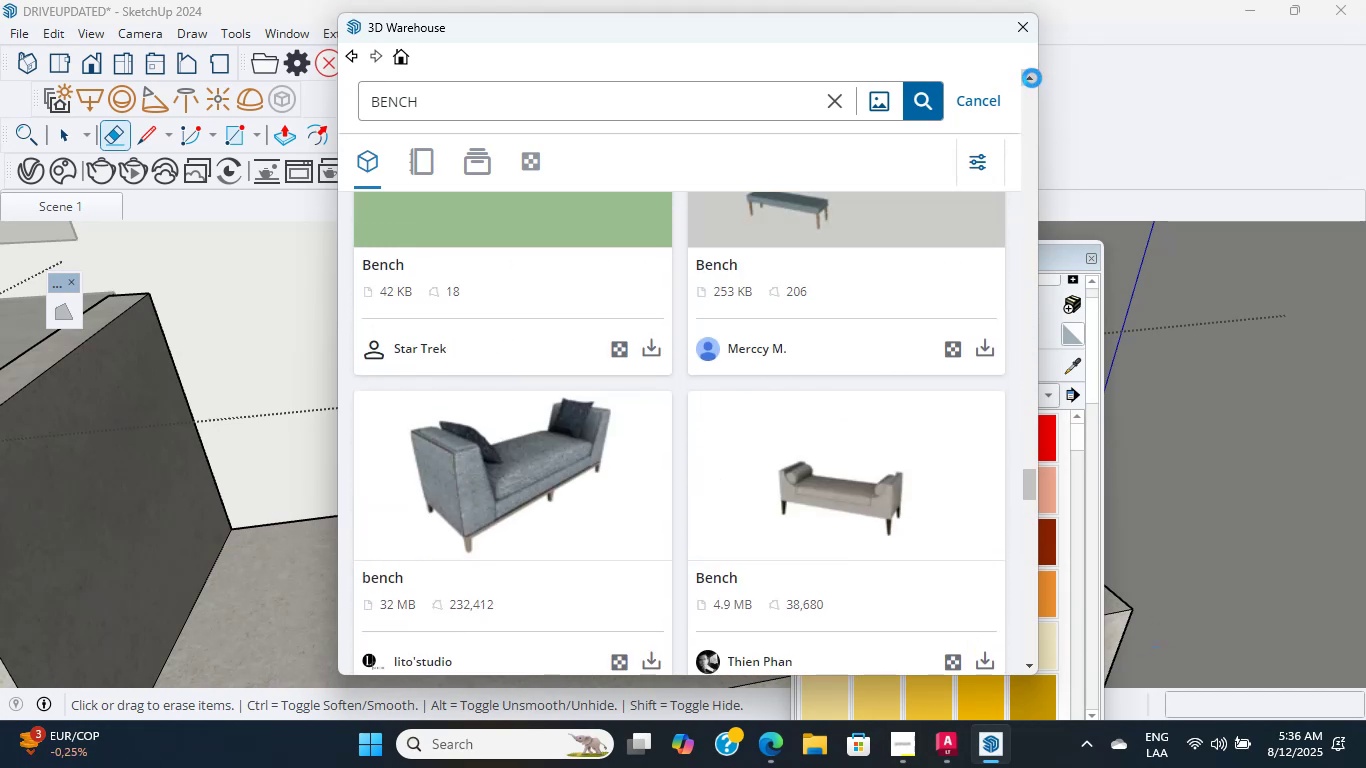 
triple_click([1032, 78])
 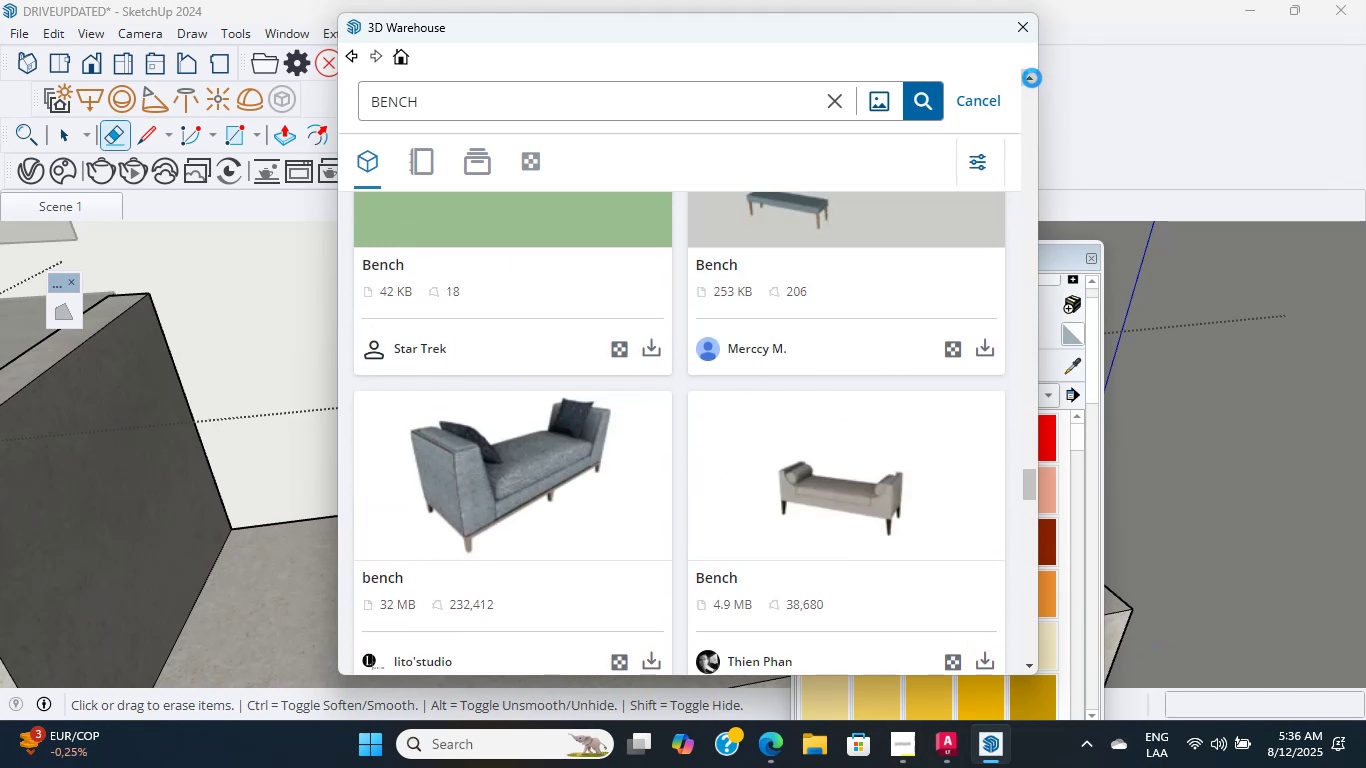 
triple_click([1032, 78])
 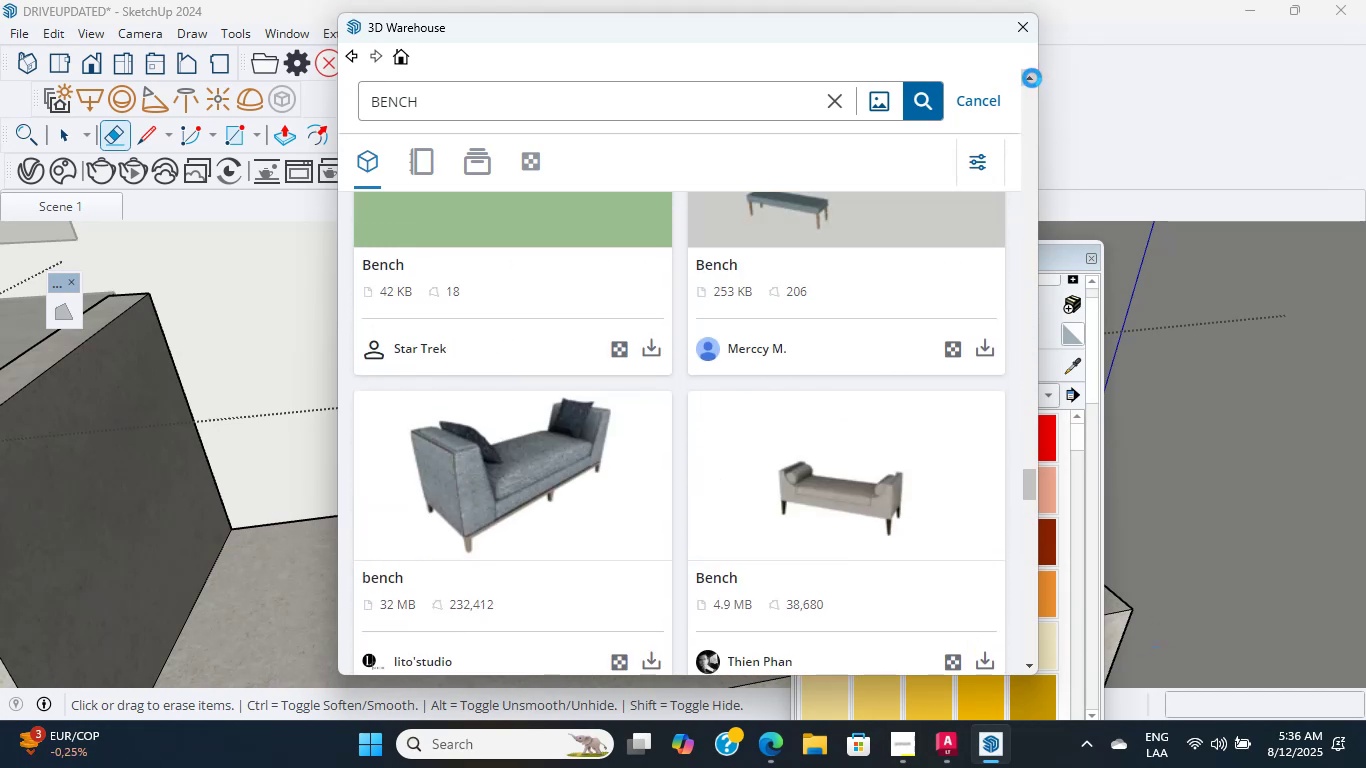 
triple_click([1032, 78])
 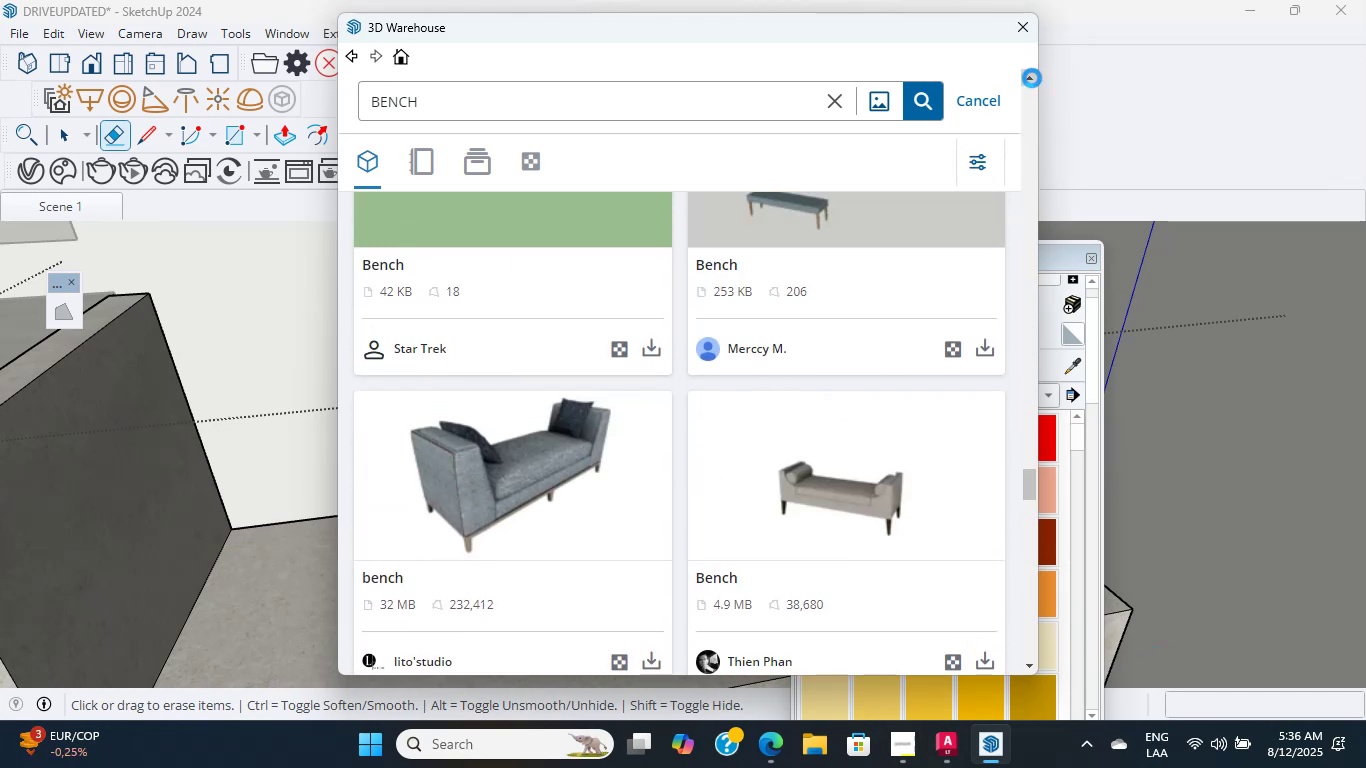 
triple_click([1032, 78])
 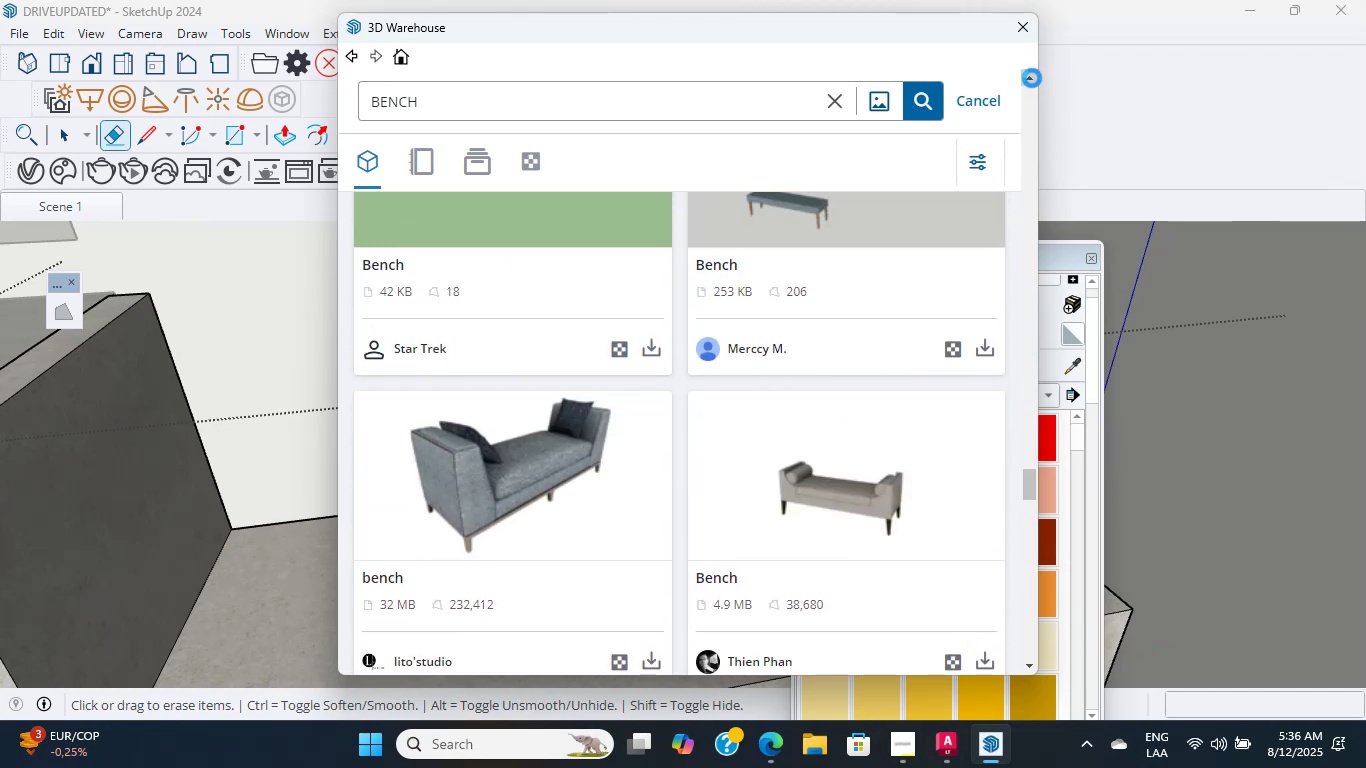 
triple_click([1032, 78])
 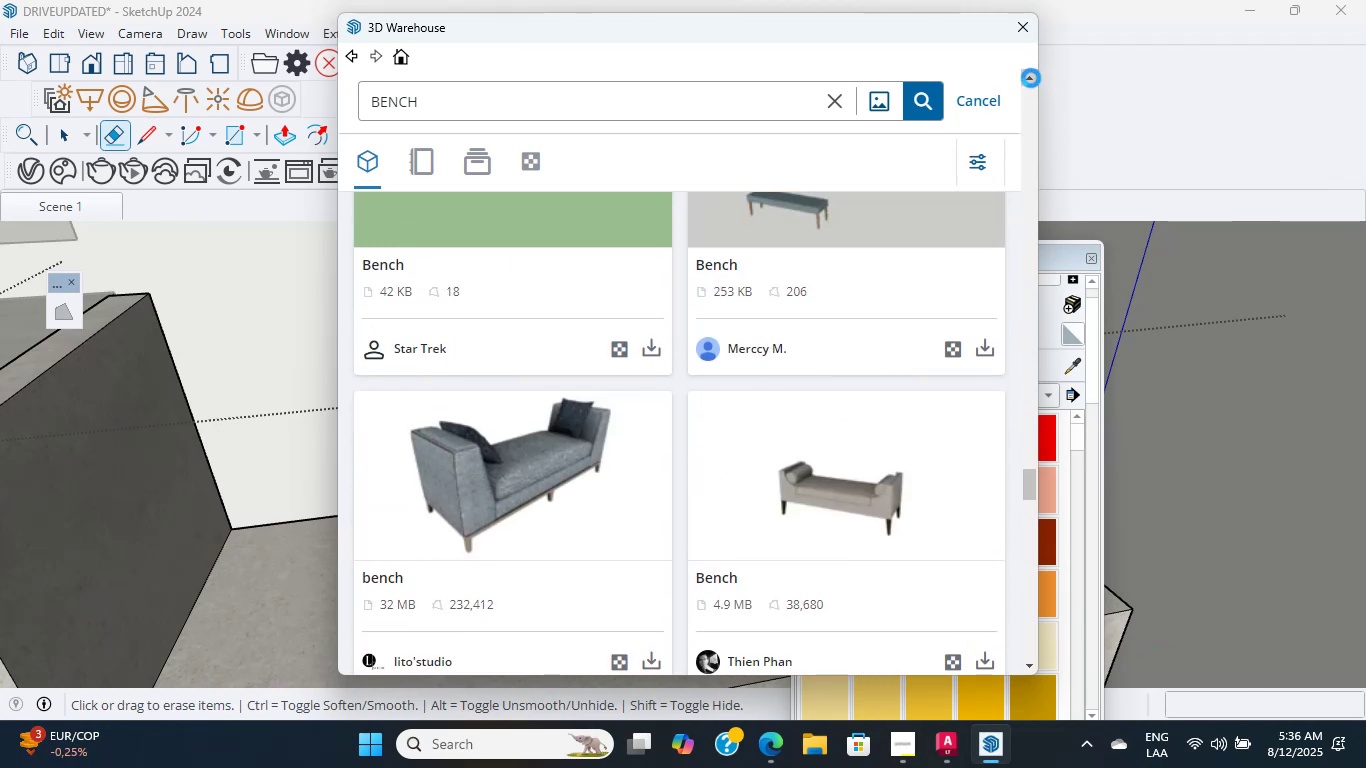 
double_click([1031, 78])
 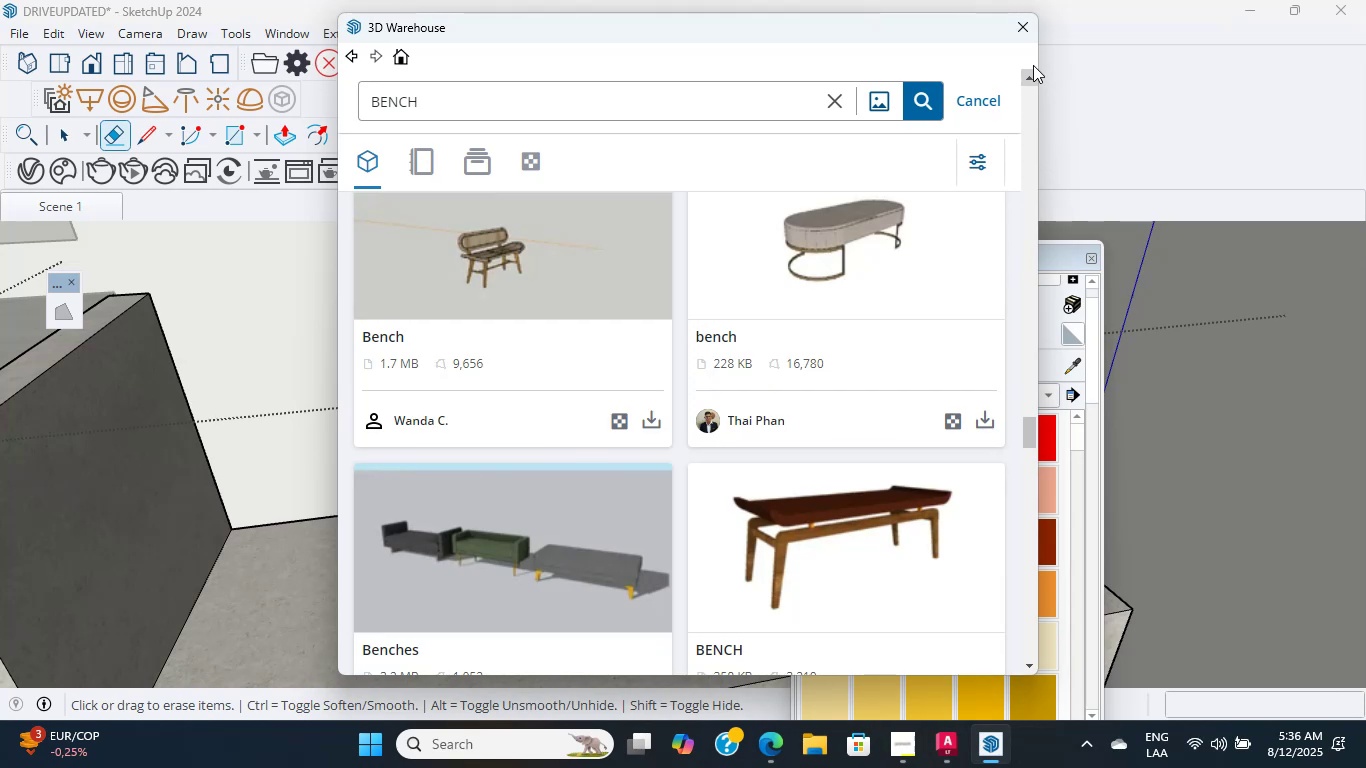 
wait(28.86)
 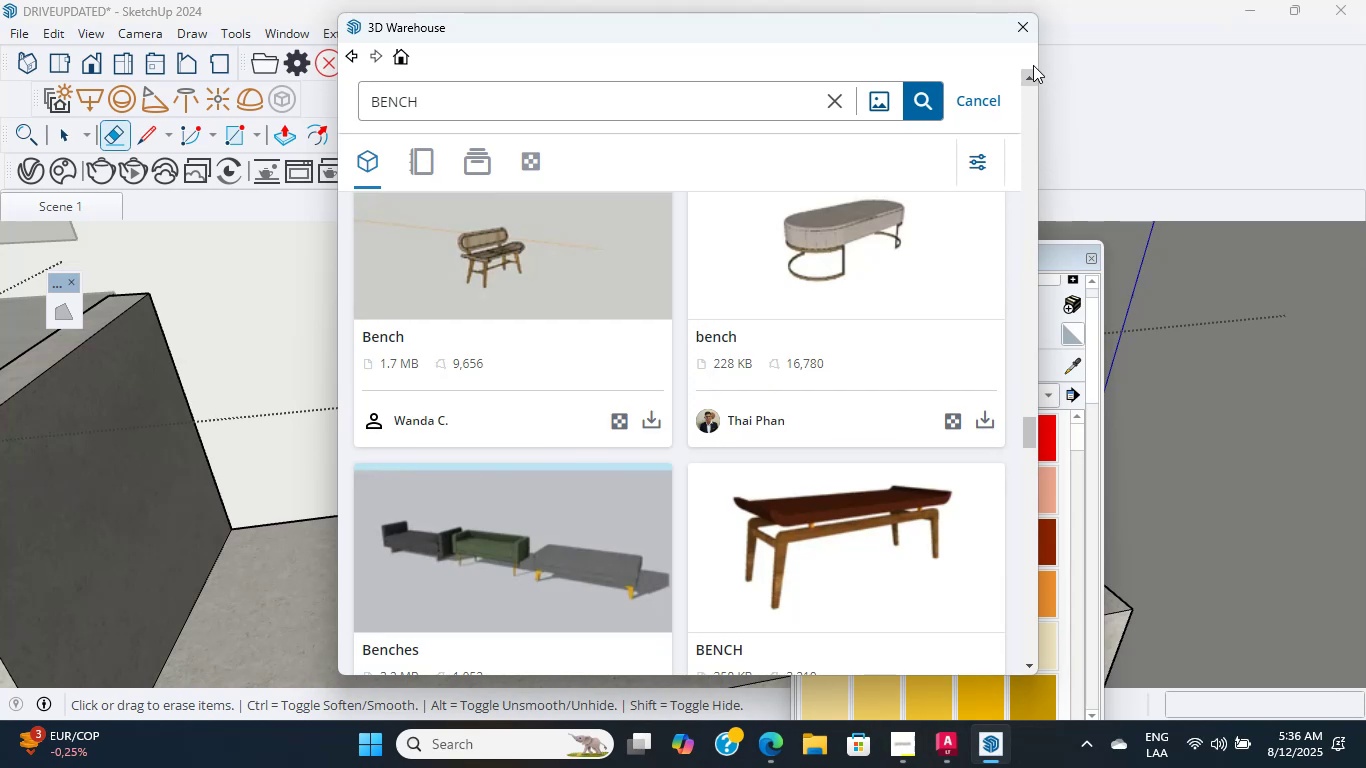 
double_click([1030, 73])
 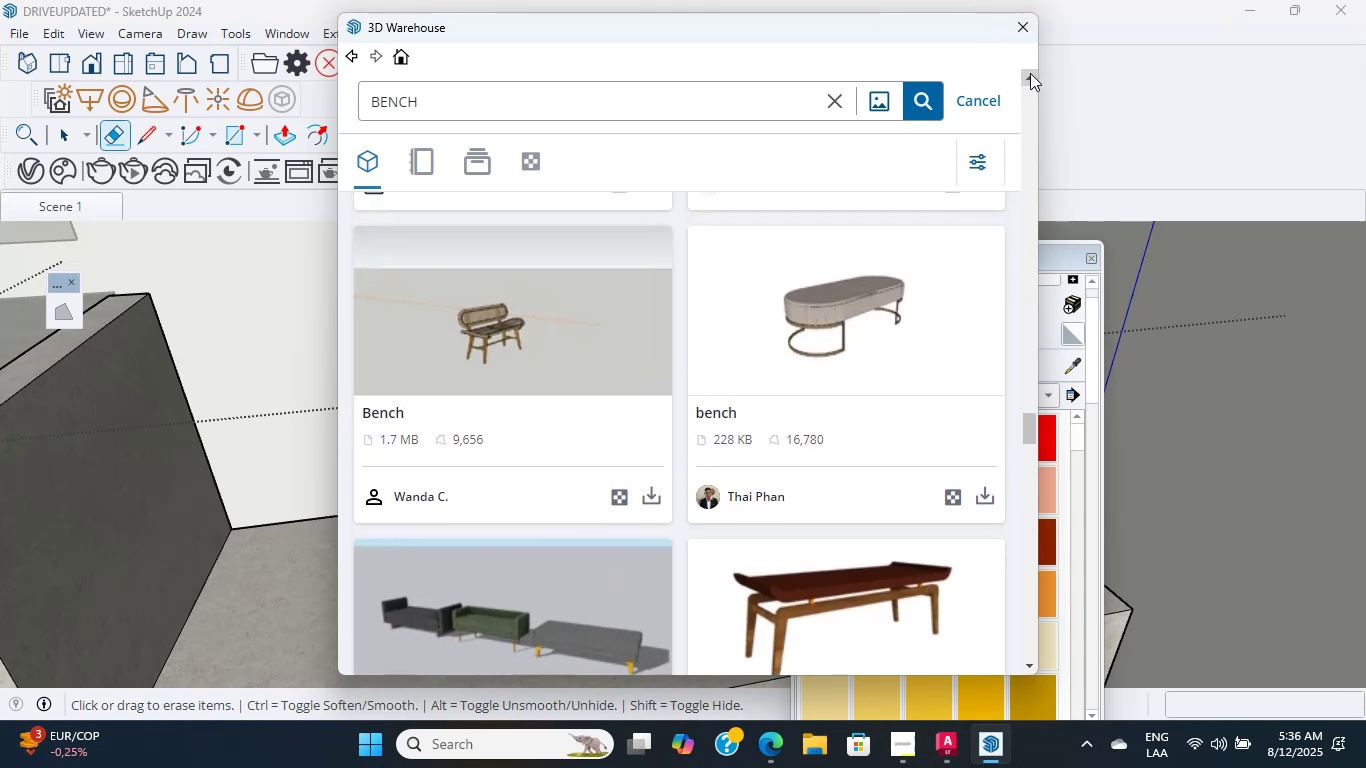 
triple_click([1030, 73])
 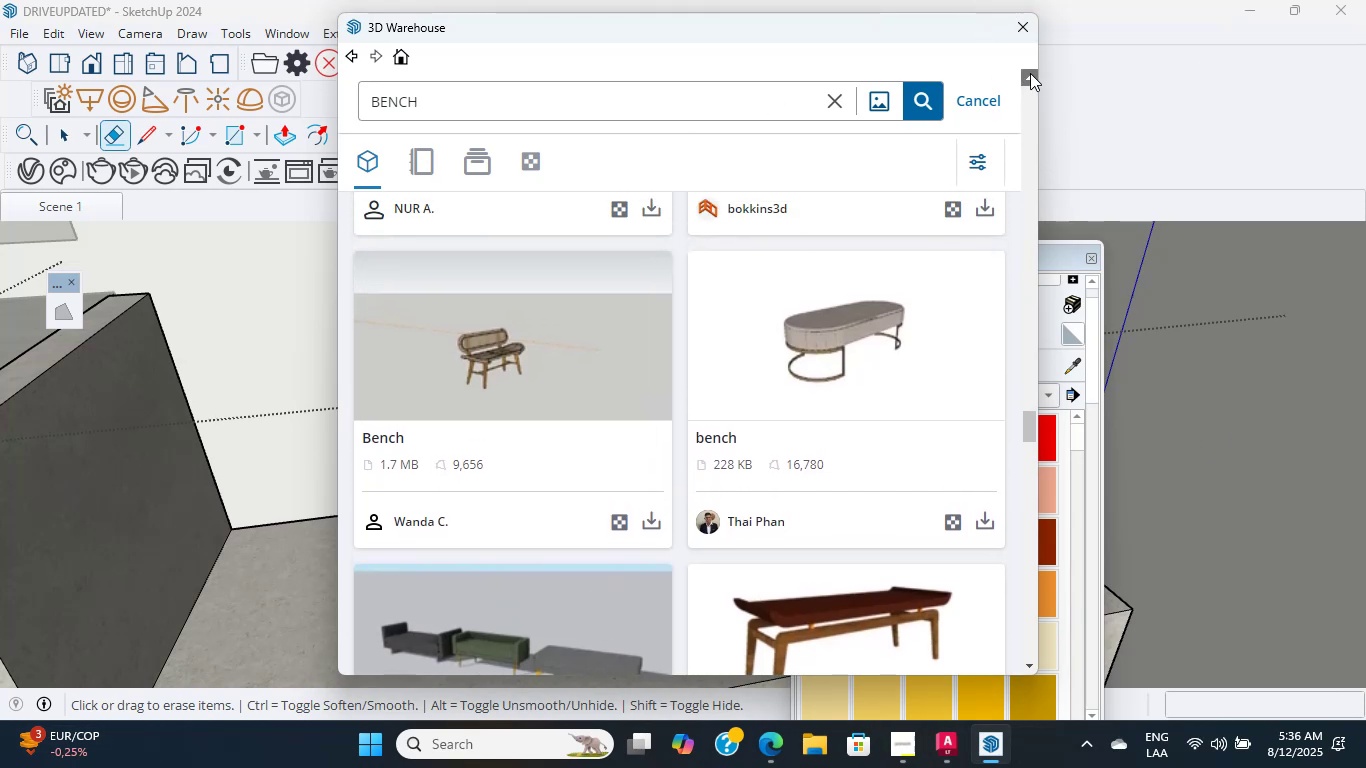 
triple_click([1030, 73])
 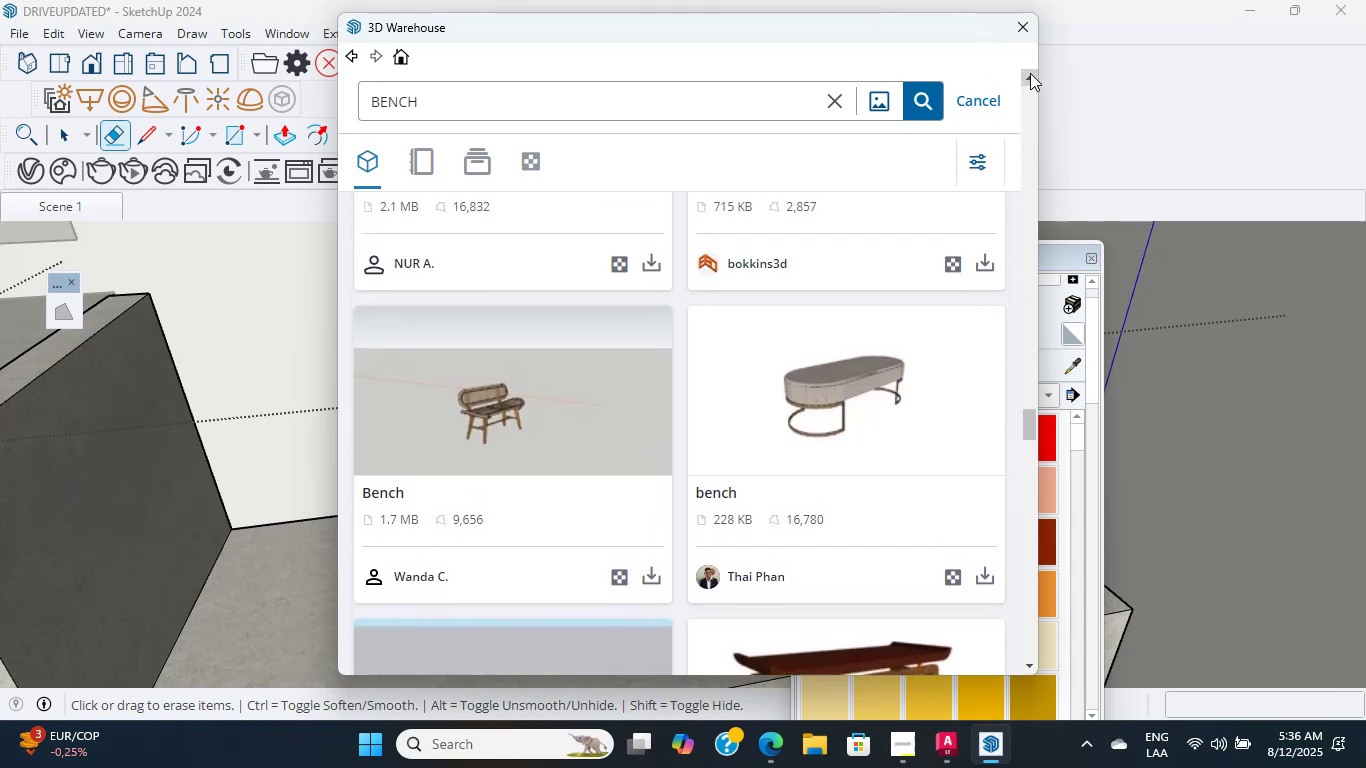 
triple_click([1030, 73])
 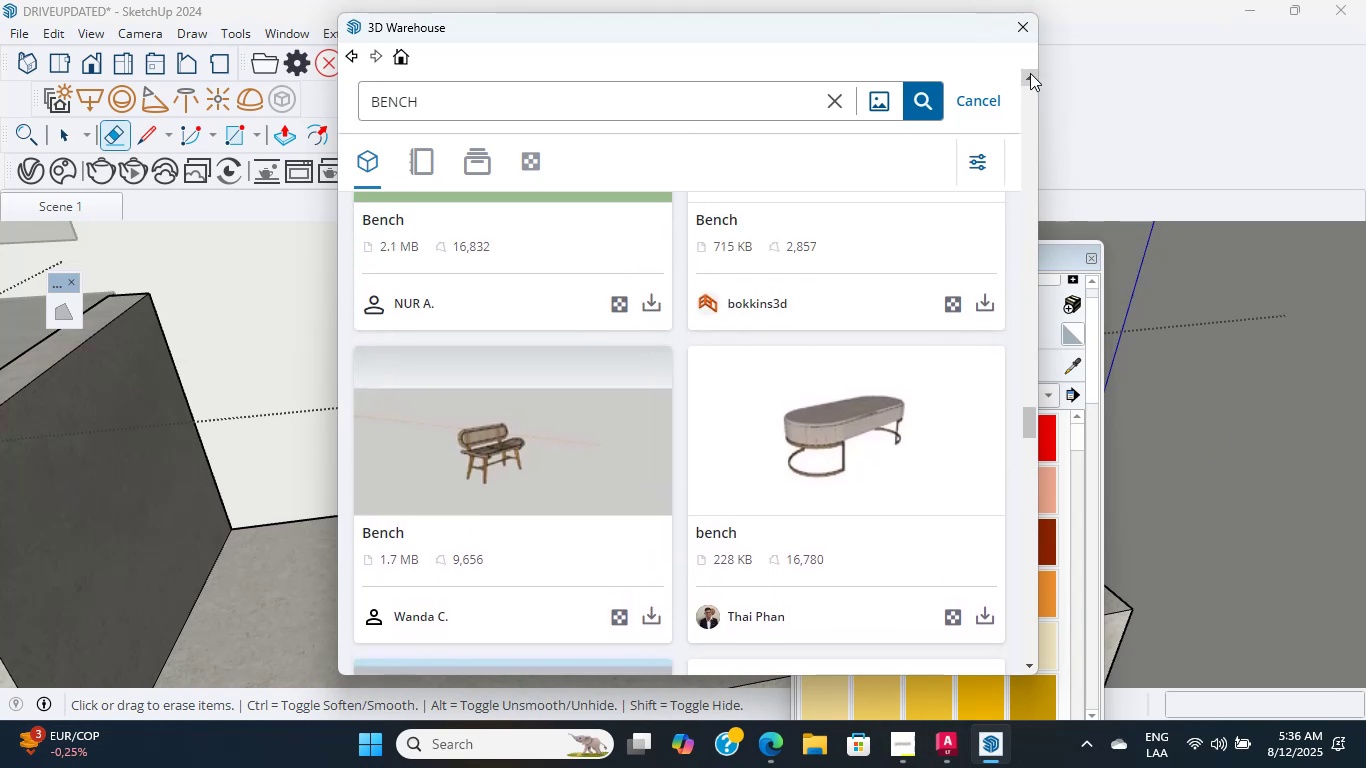 
triple_click([1030, 73])
 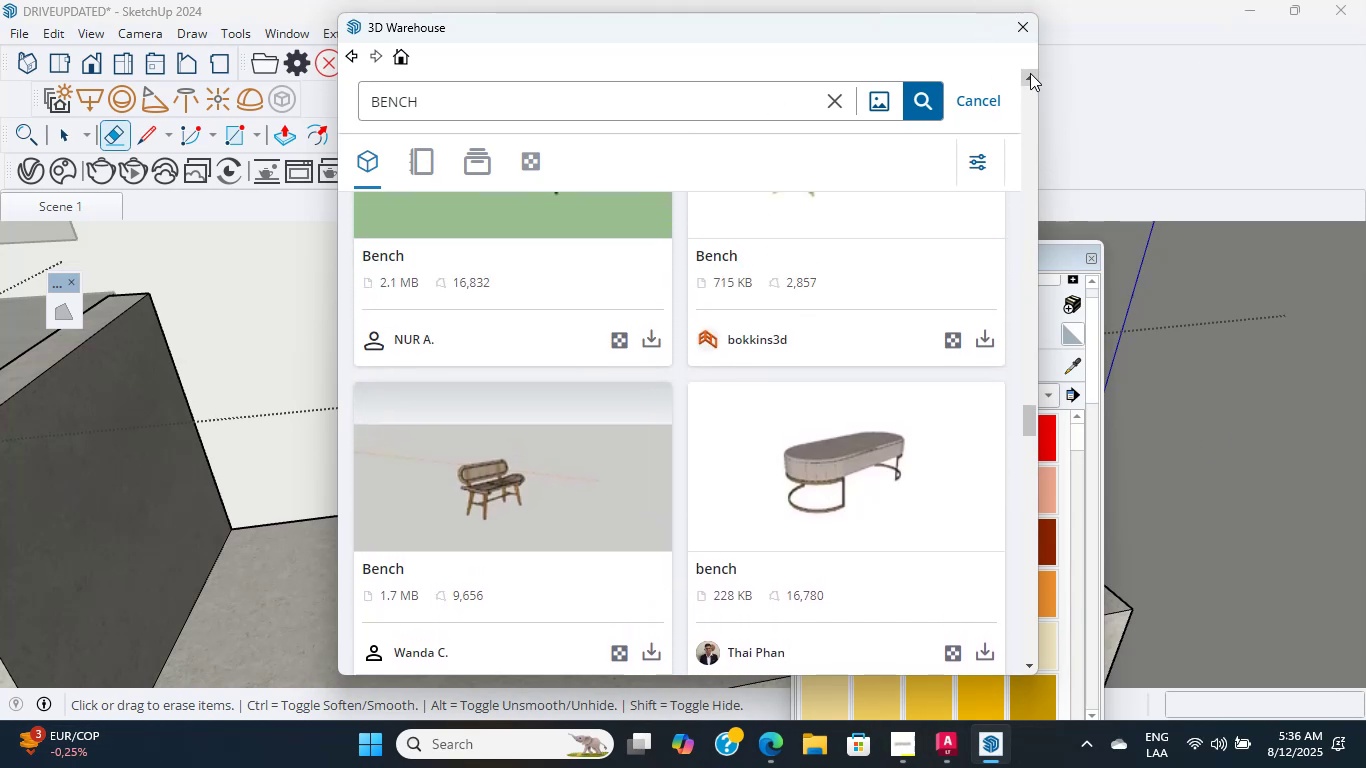 
triple_click([1030, 73])
 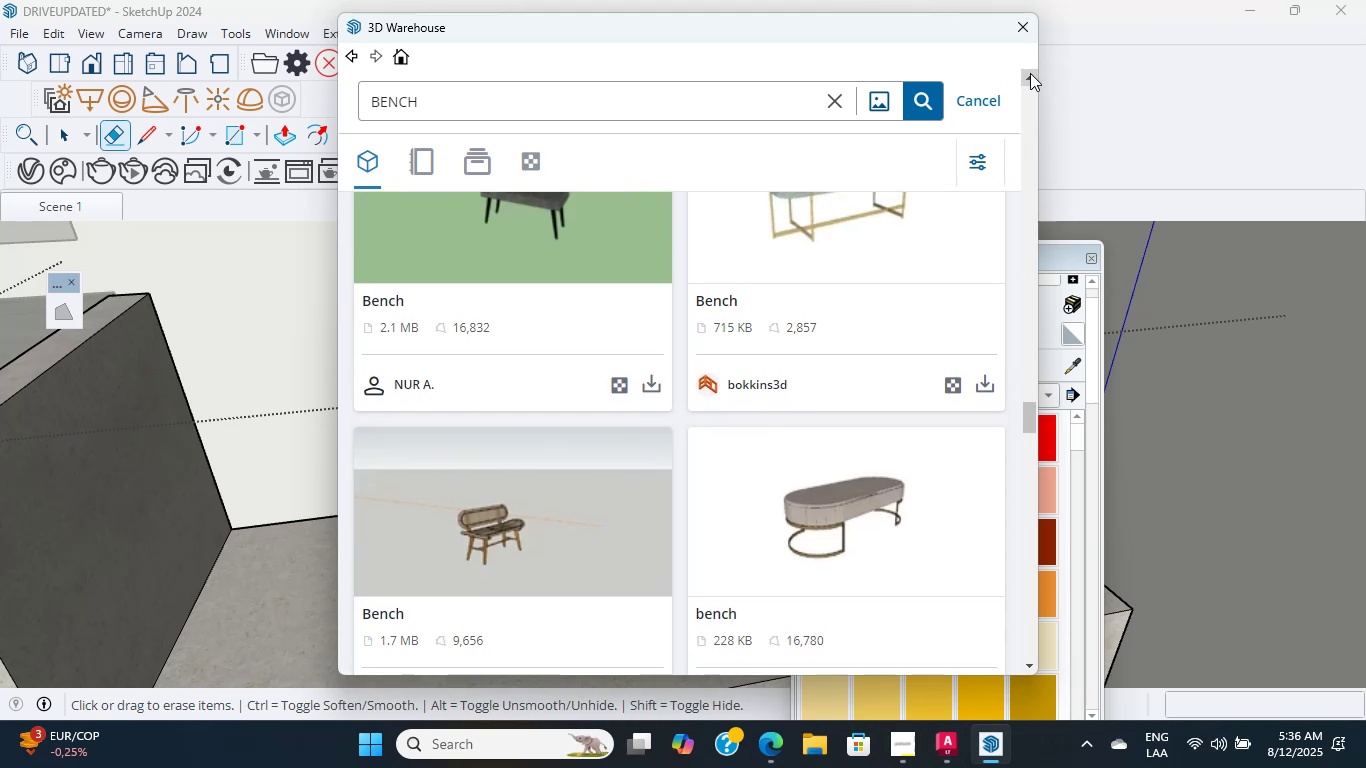 
triple_click([1030, 73])
 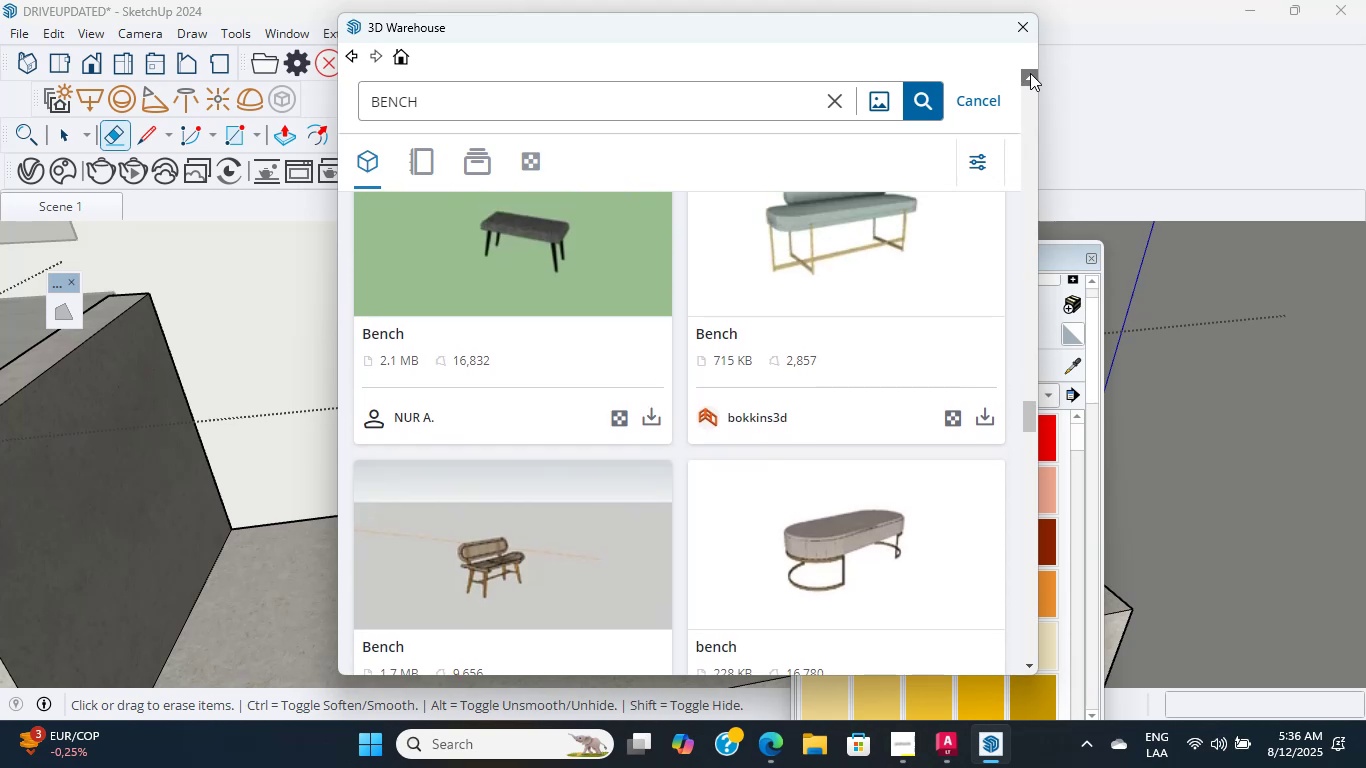 
triple_click([1030, 73])
 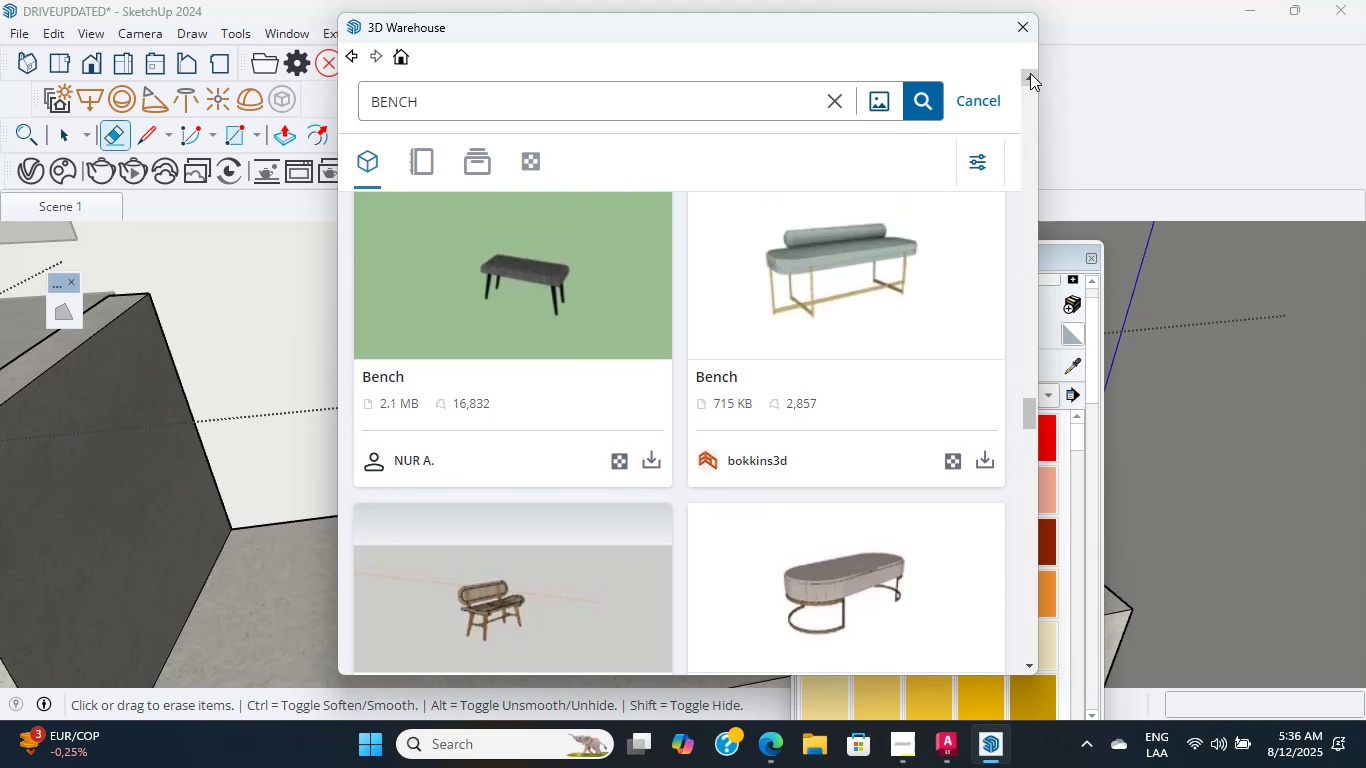 
triple_click([1030, 73])
 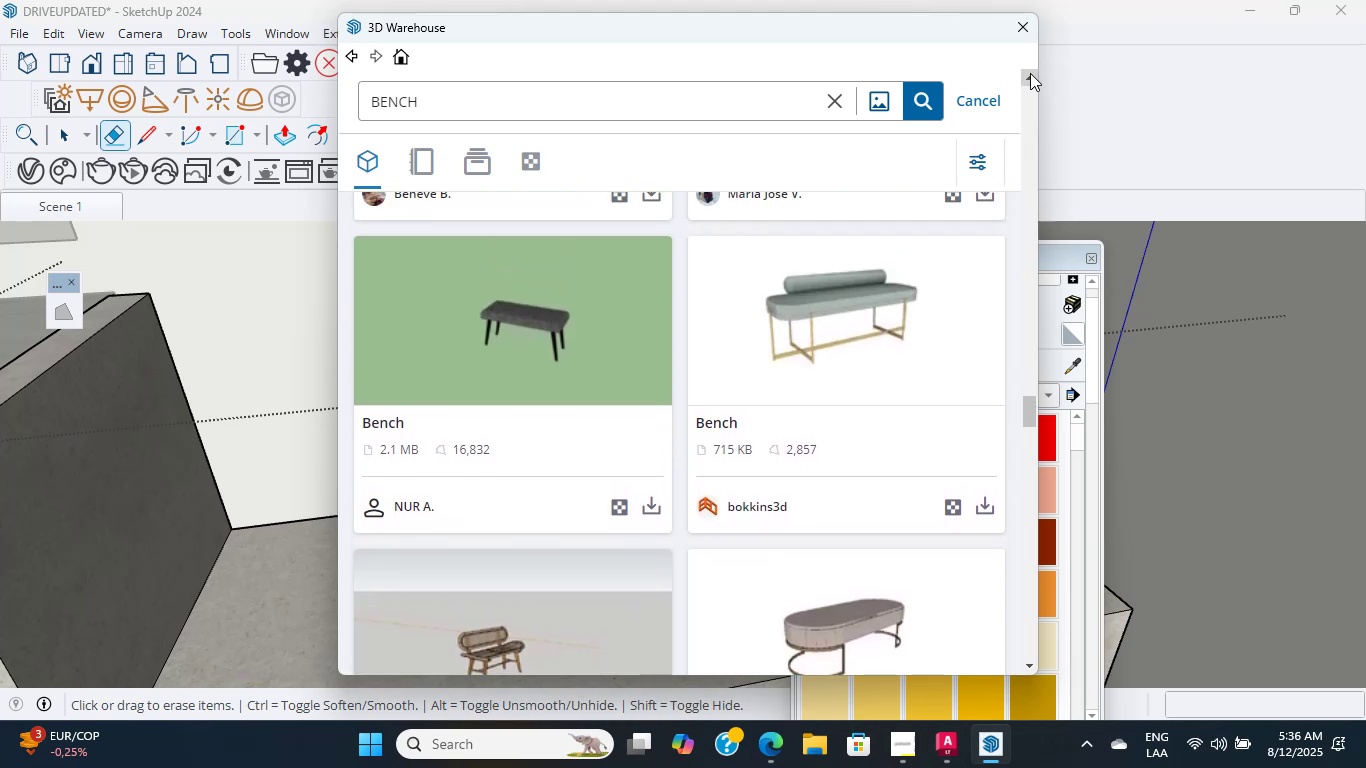 
triple_click([1030, 73])
 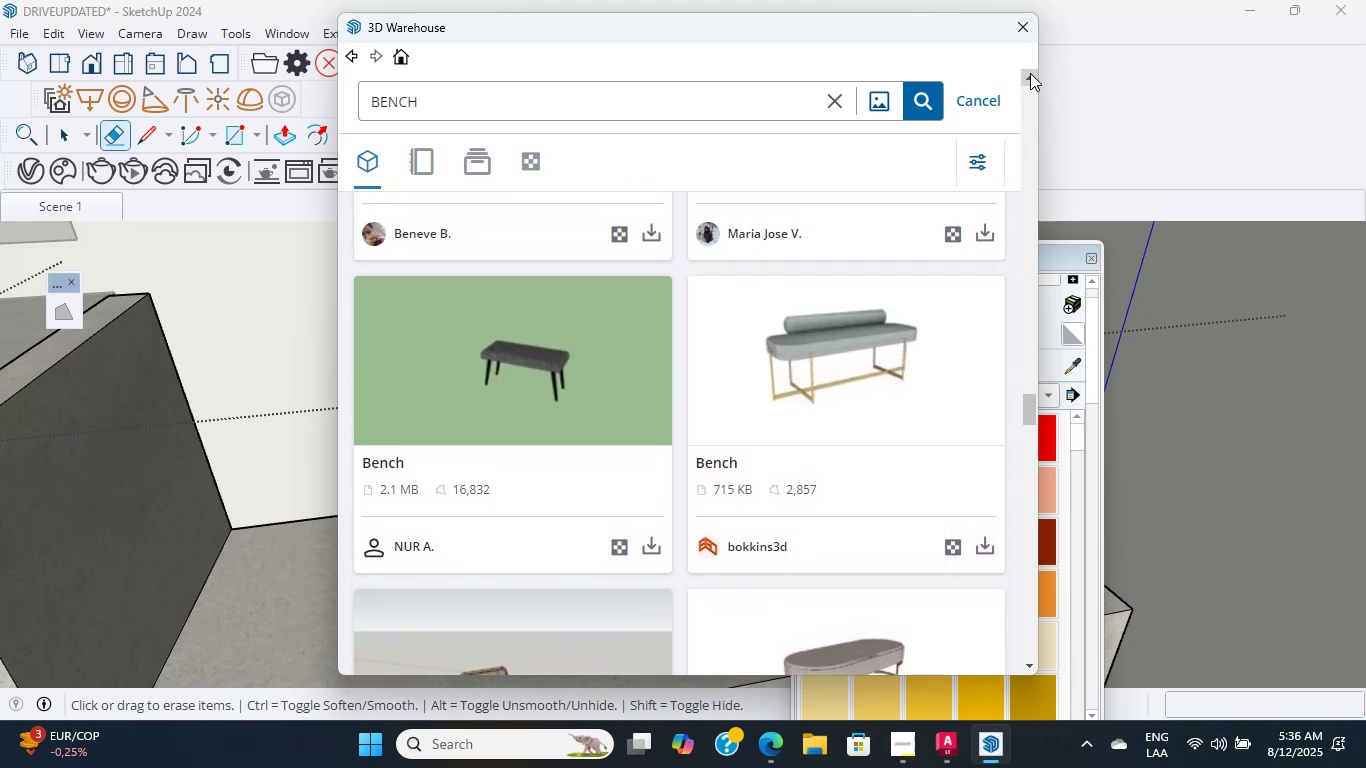 
triple_click([1030, 73])
 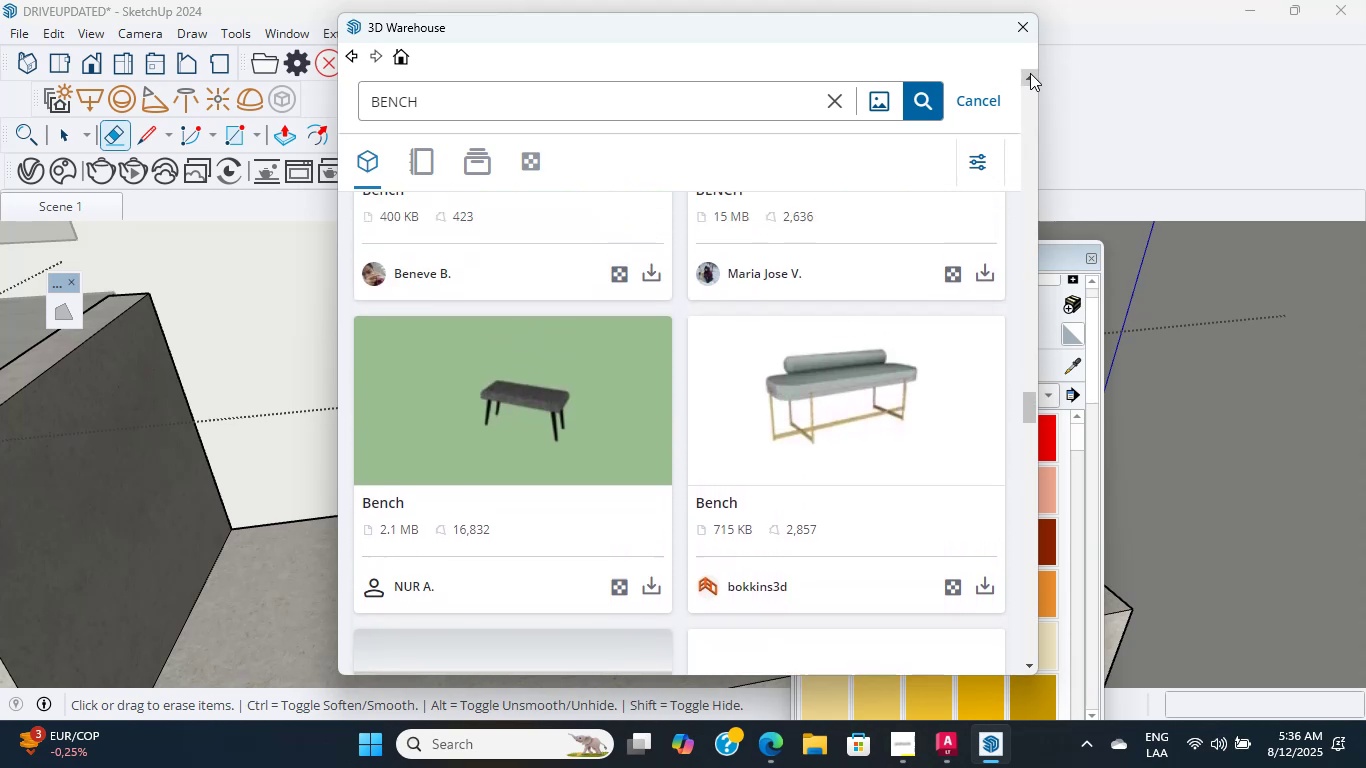 
triple_click([1030, 73])
 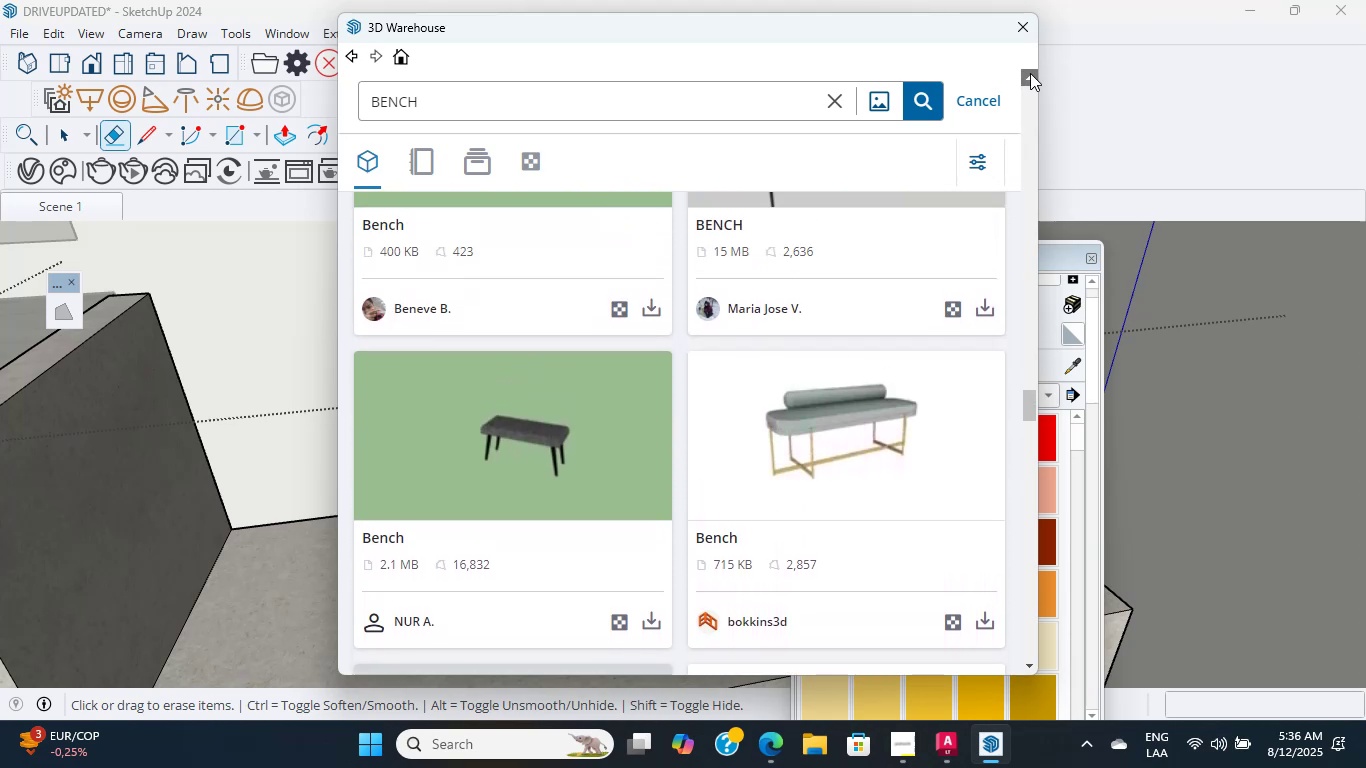 
triple_click([1030, 73])
 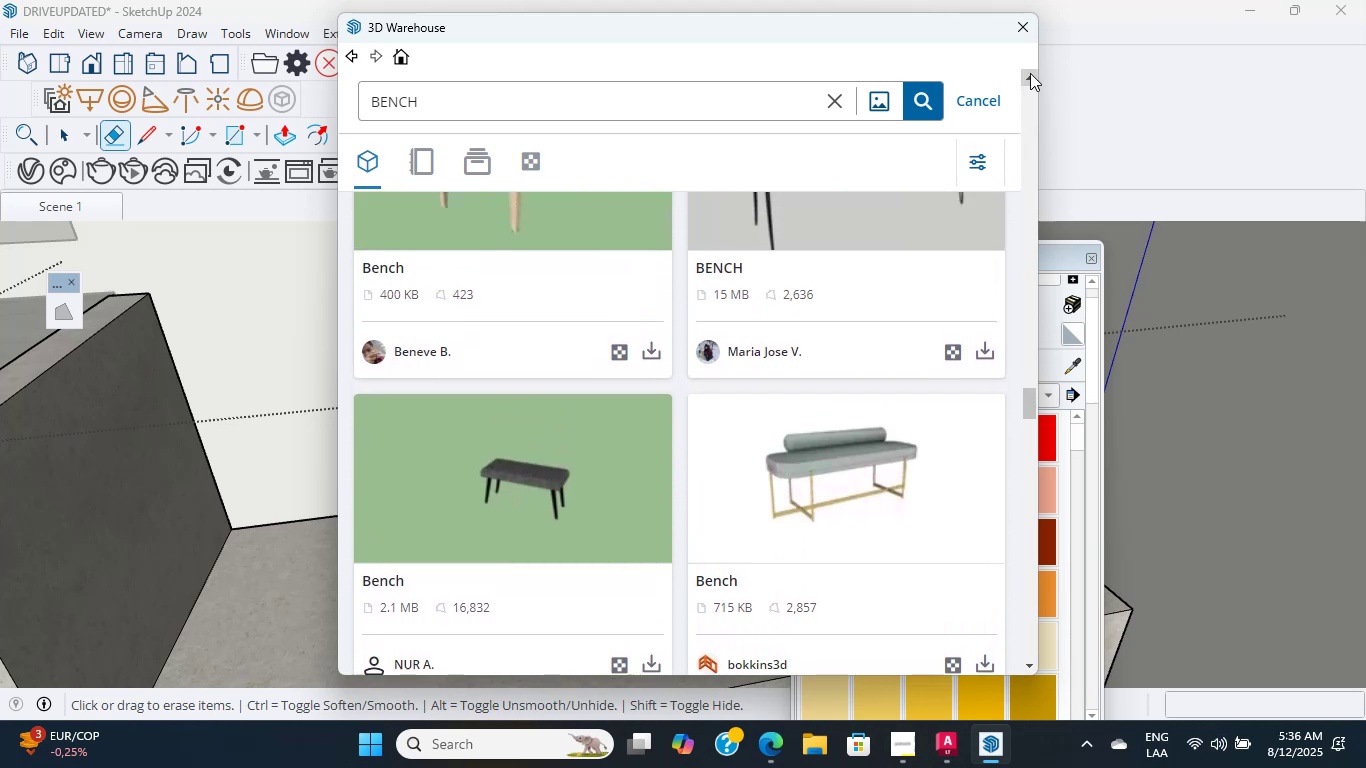 
triple_click([1030, 73])
 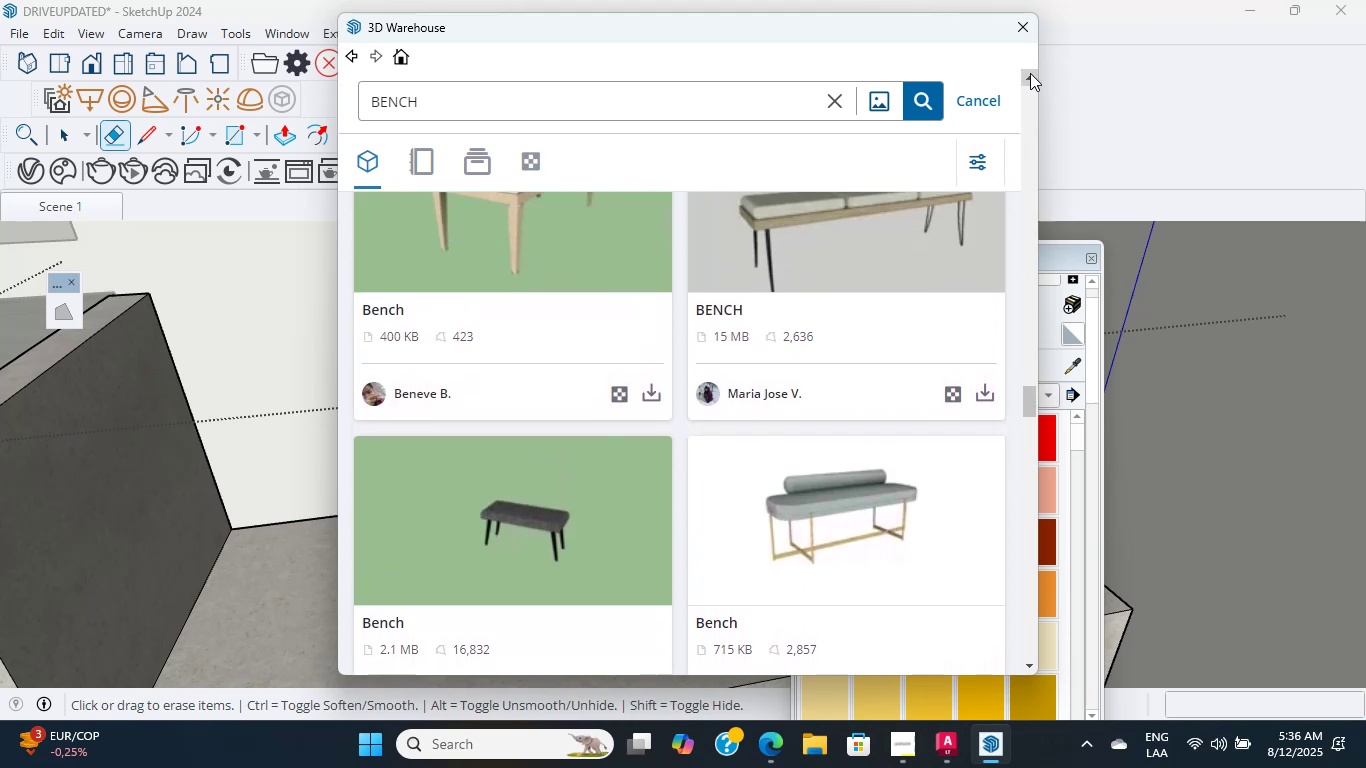 
triple_click([1030, 73])
 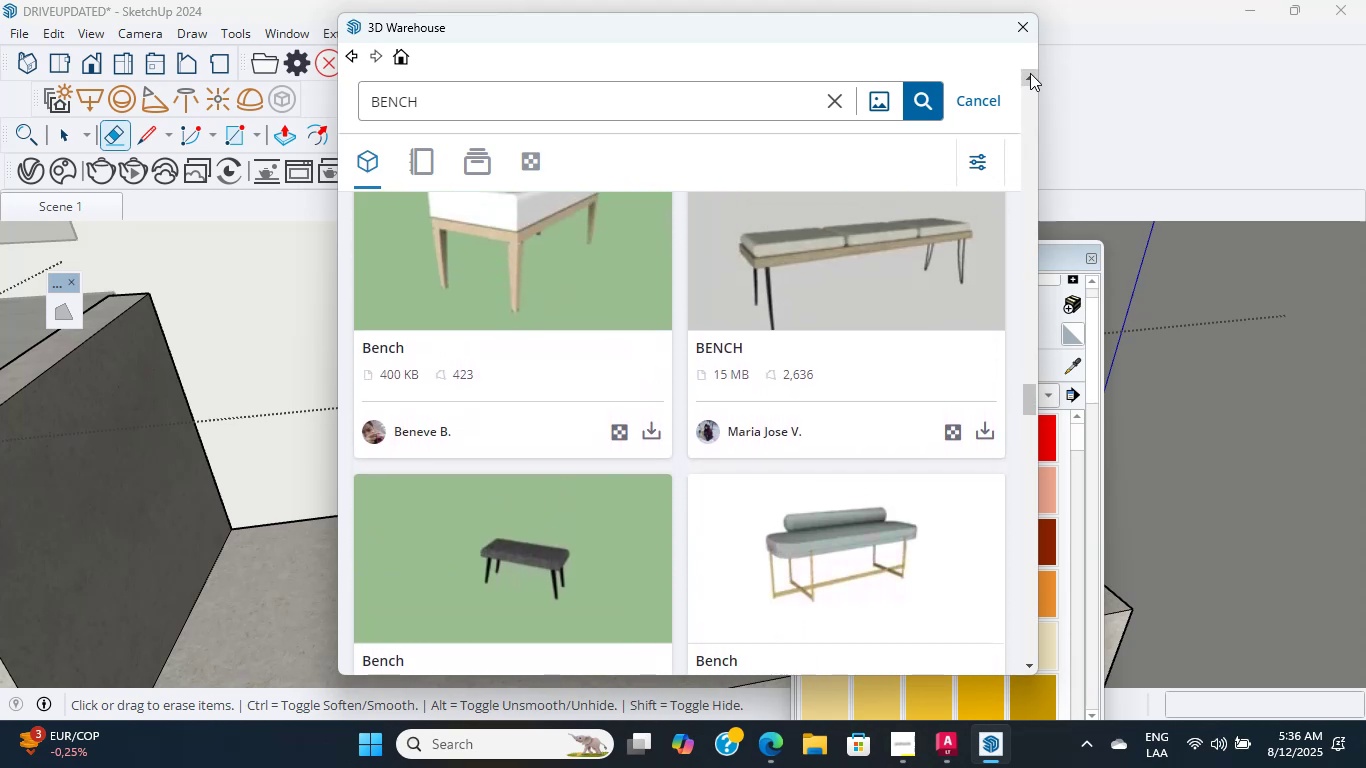 
triple_click([1030, 73])
 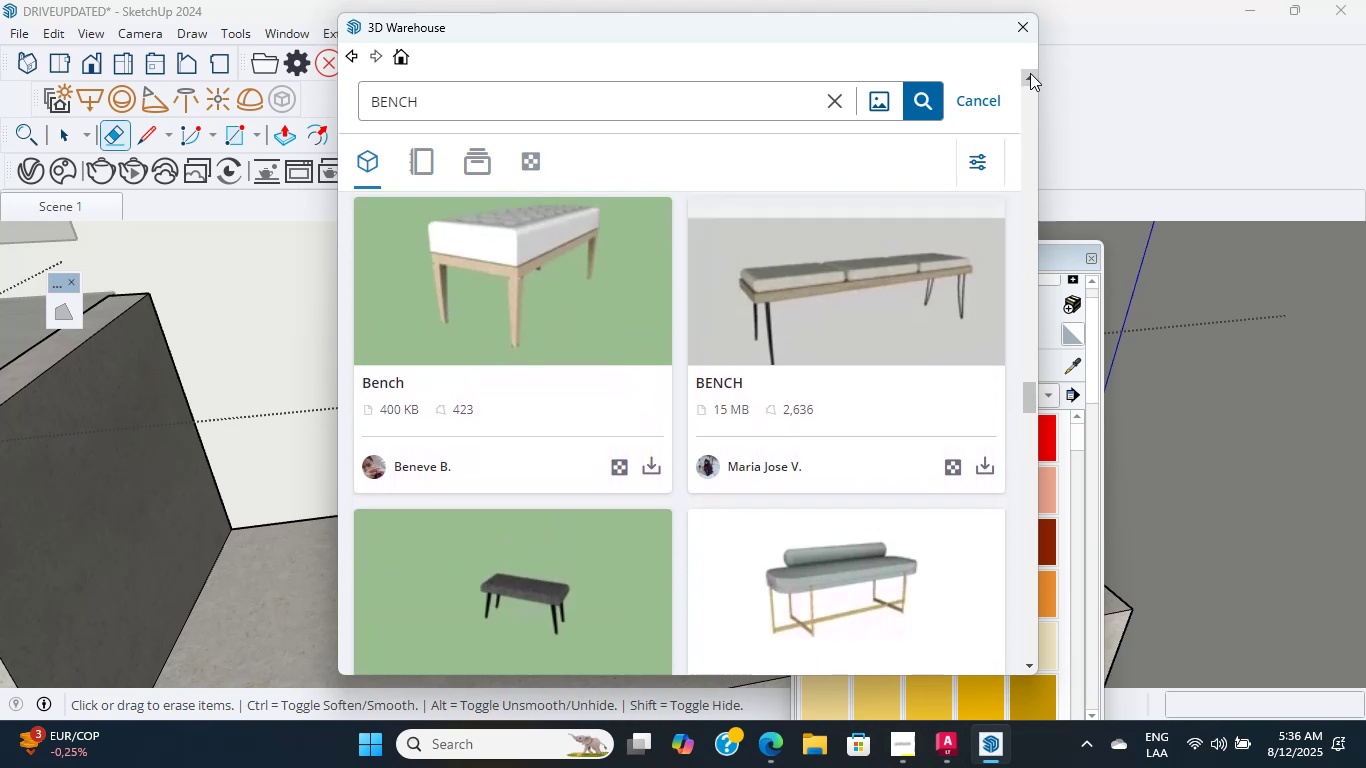 
triple_click([1030, 73])
 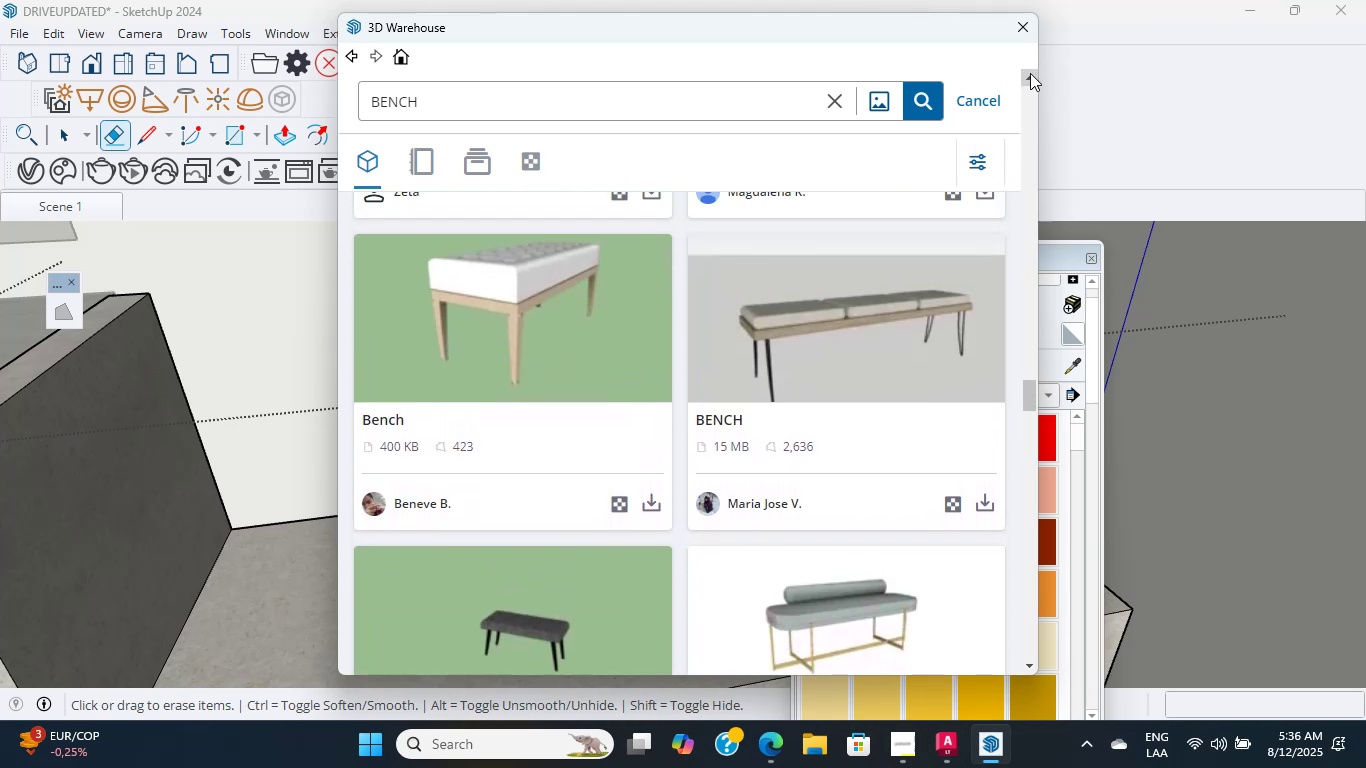 
triple_click([1030, 73])
 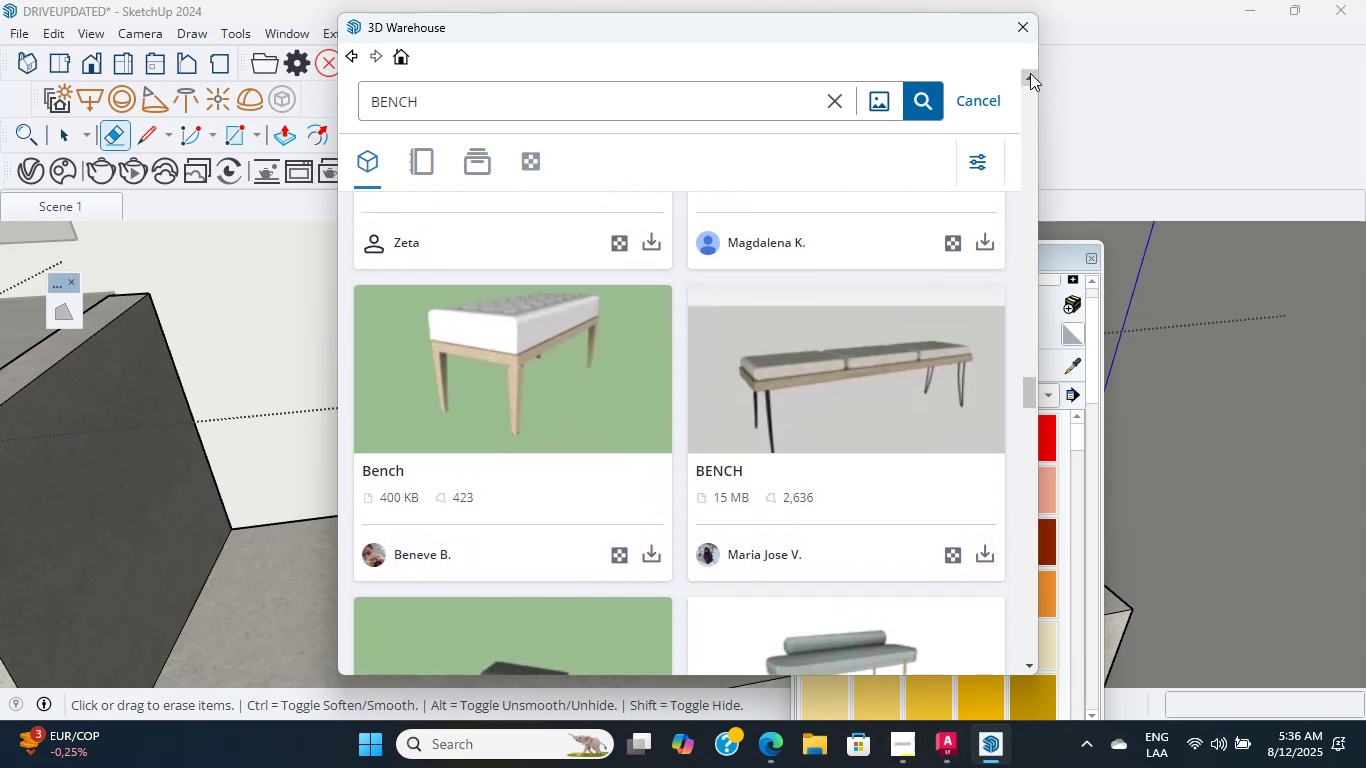 
triple_click([1030, 73])
 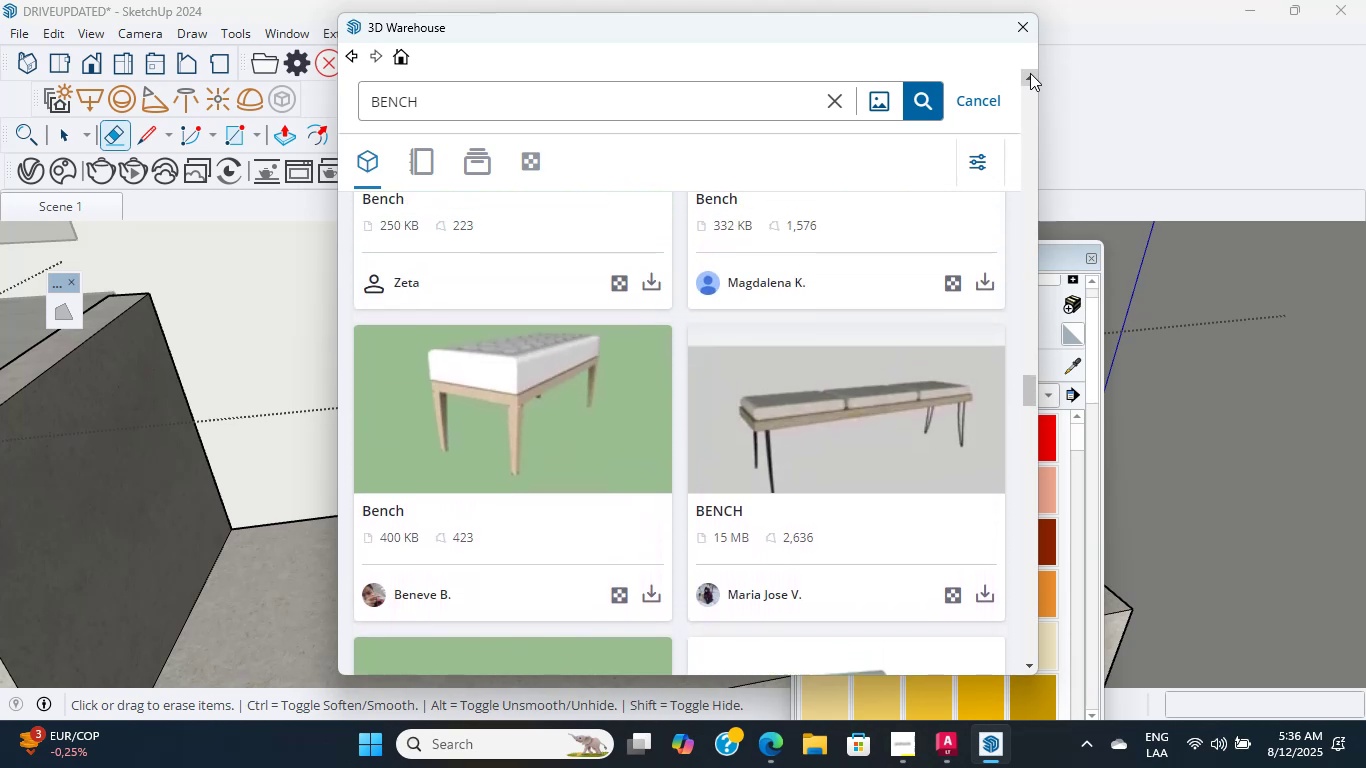 
triple_click([1030, 73])
 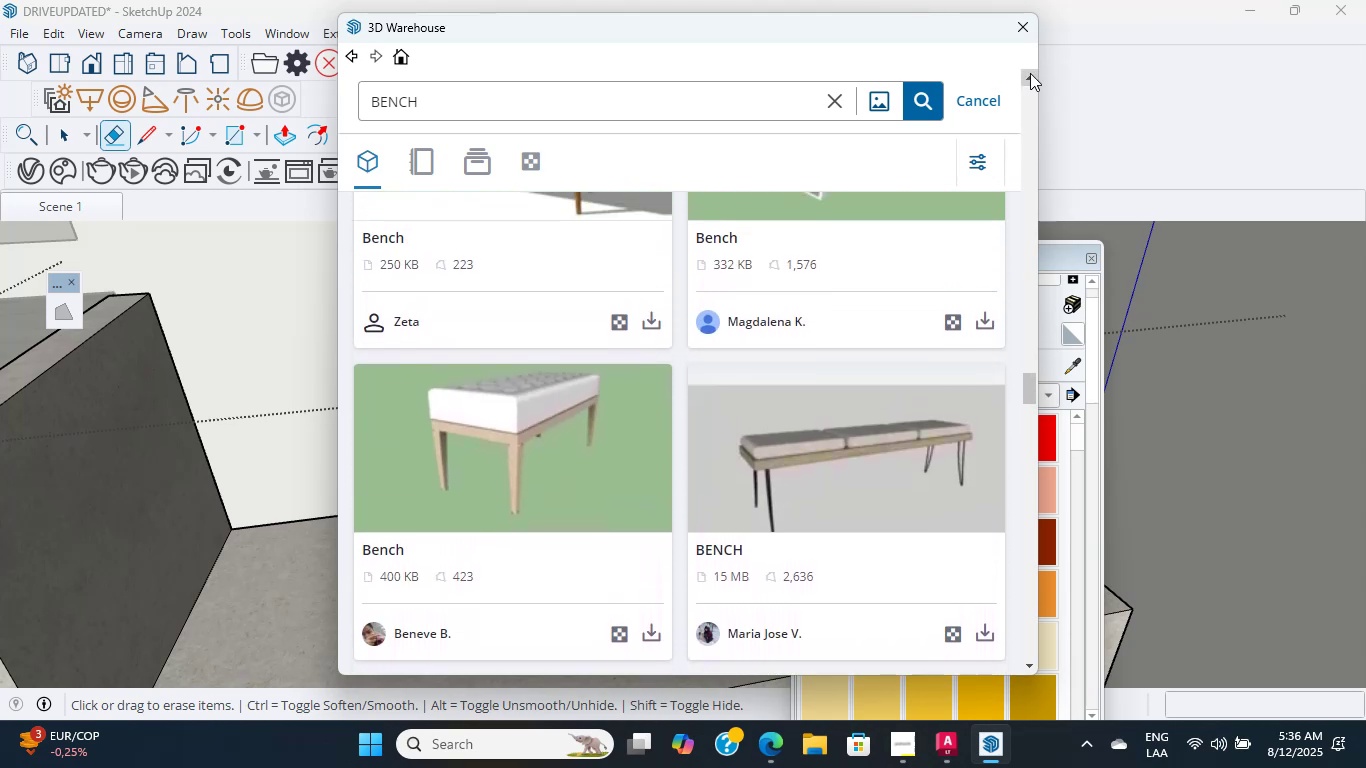 
triple_click([1030, 73])
 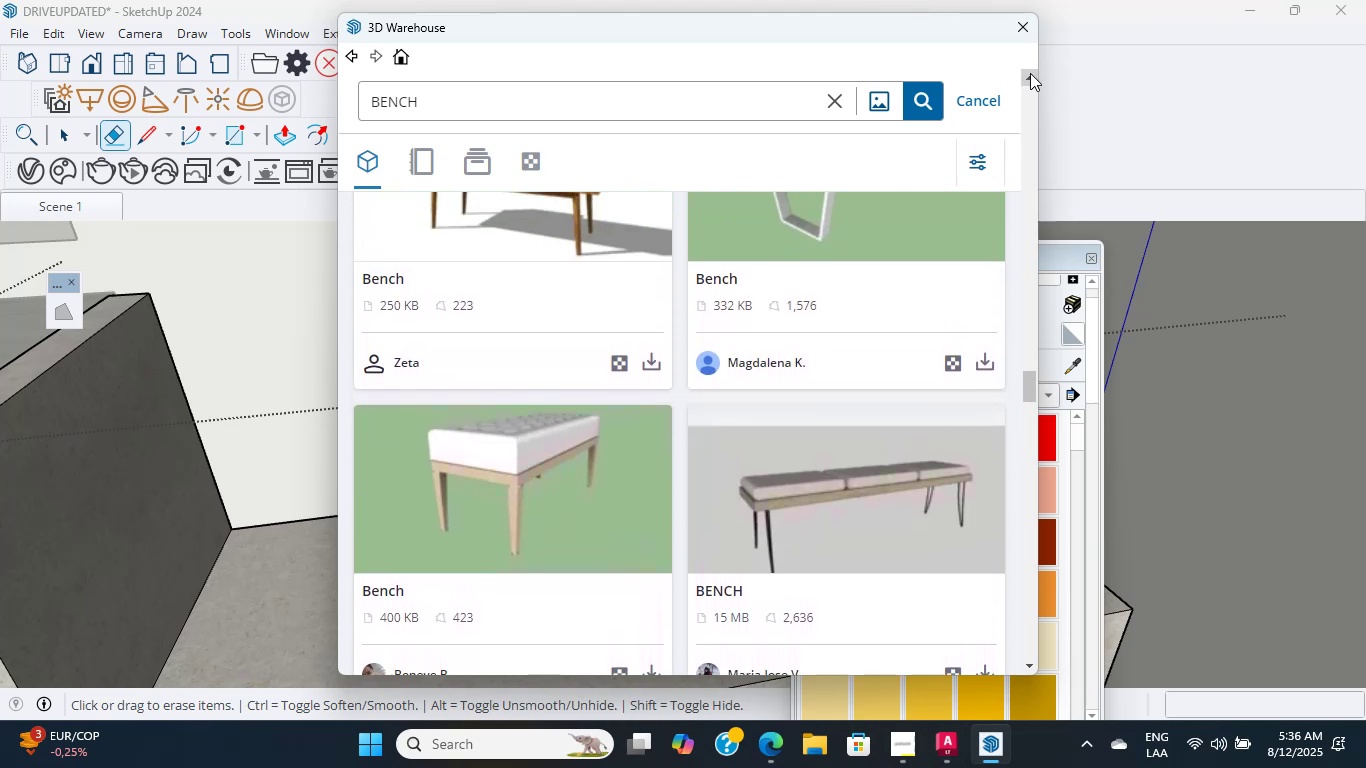 
triple_click([1030, 73])
 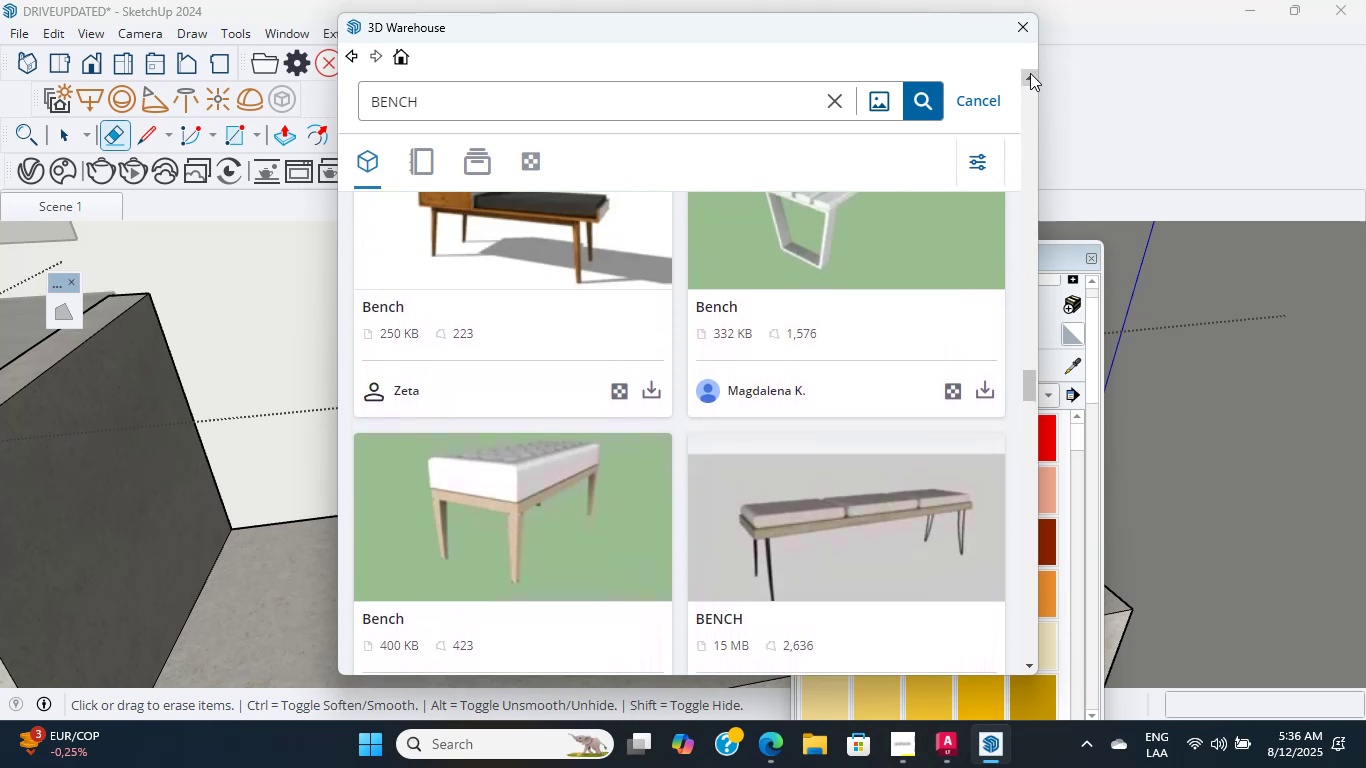 
triple_click([1030, 73])
 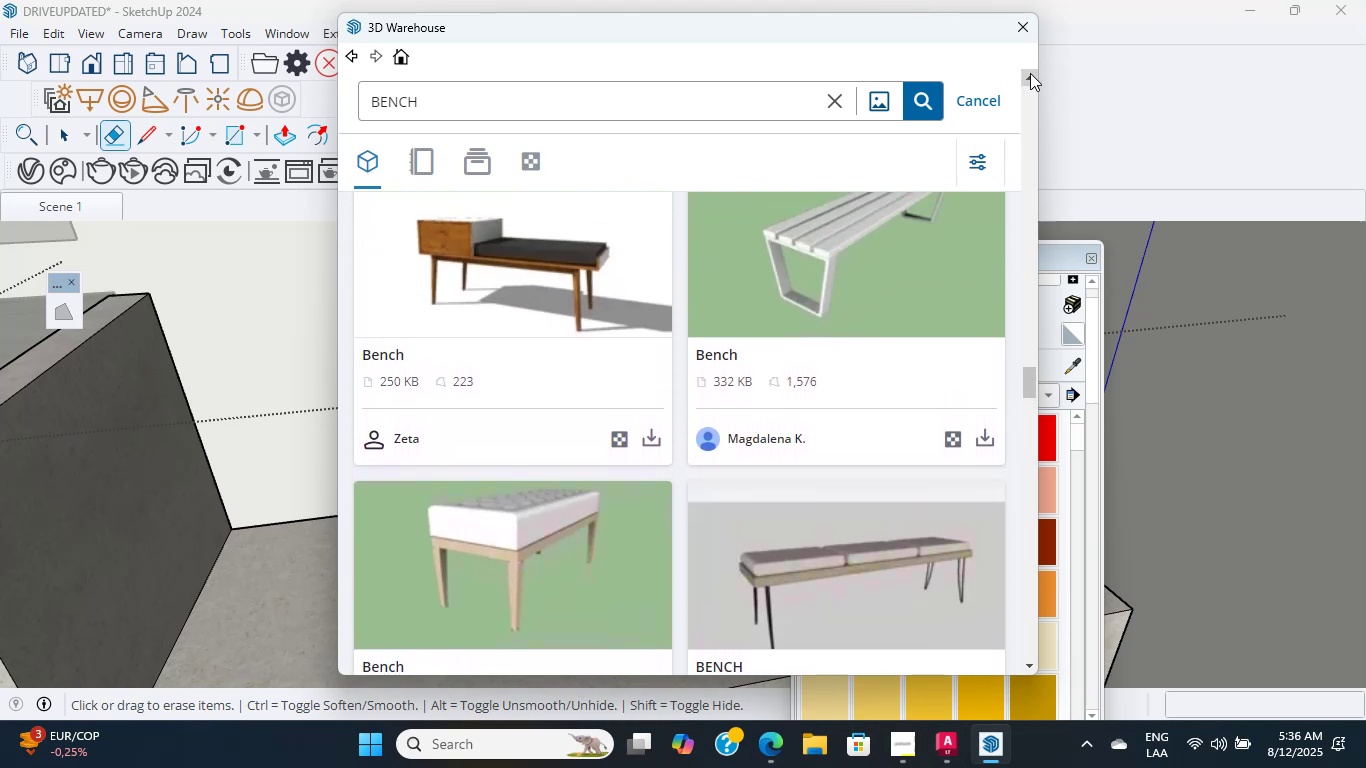 
triple_click([1030, 73])
 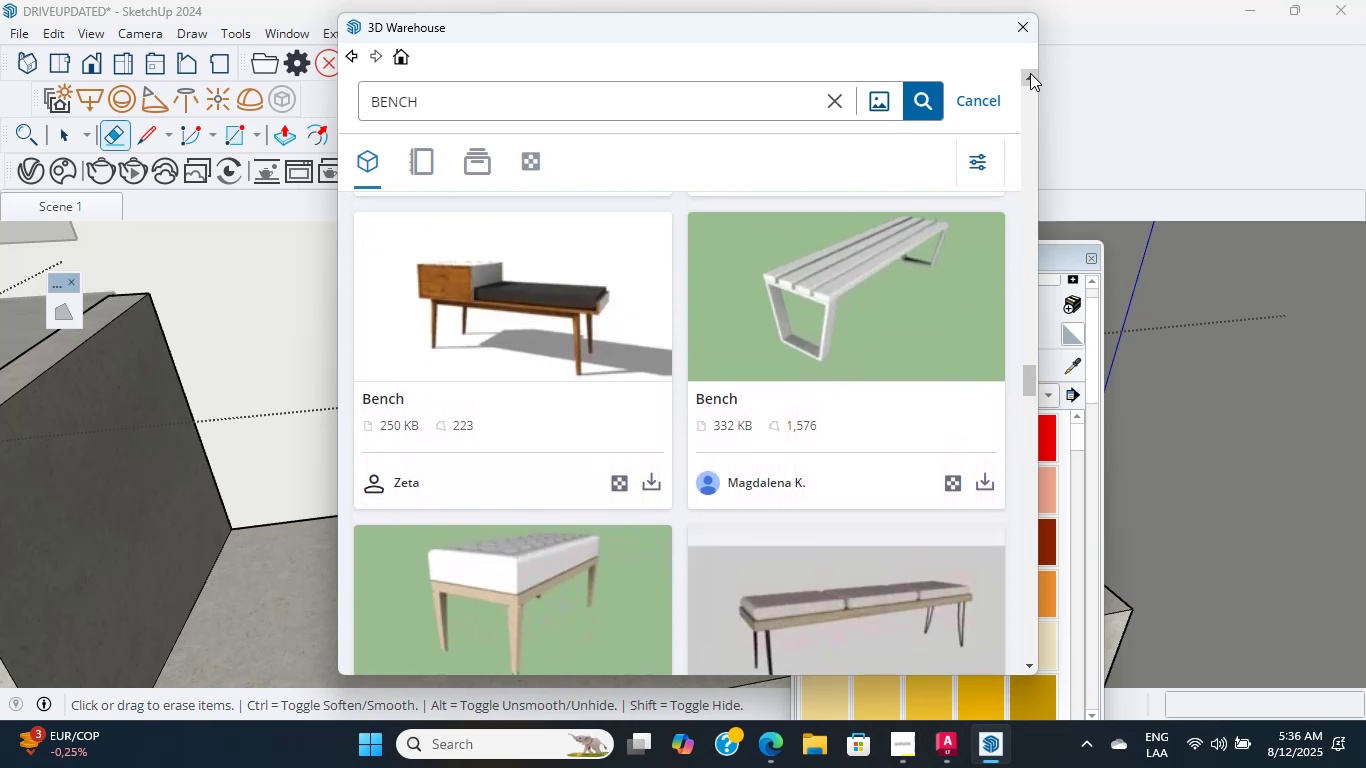 
triple_click([1030, 73])
 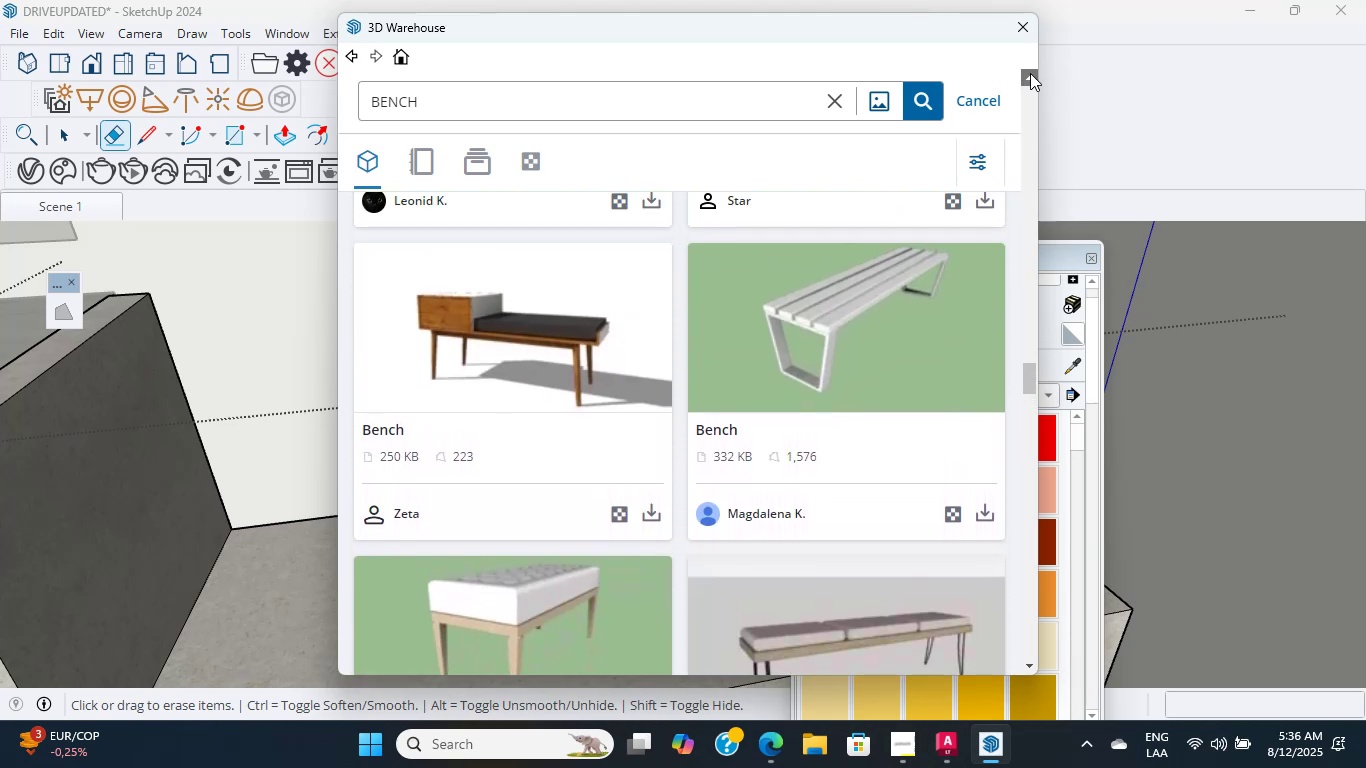 
triple_click([1030, 73])
 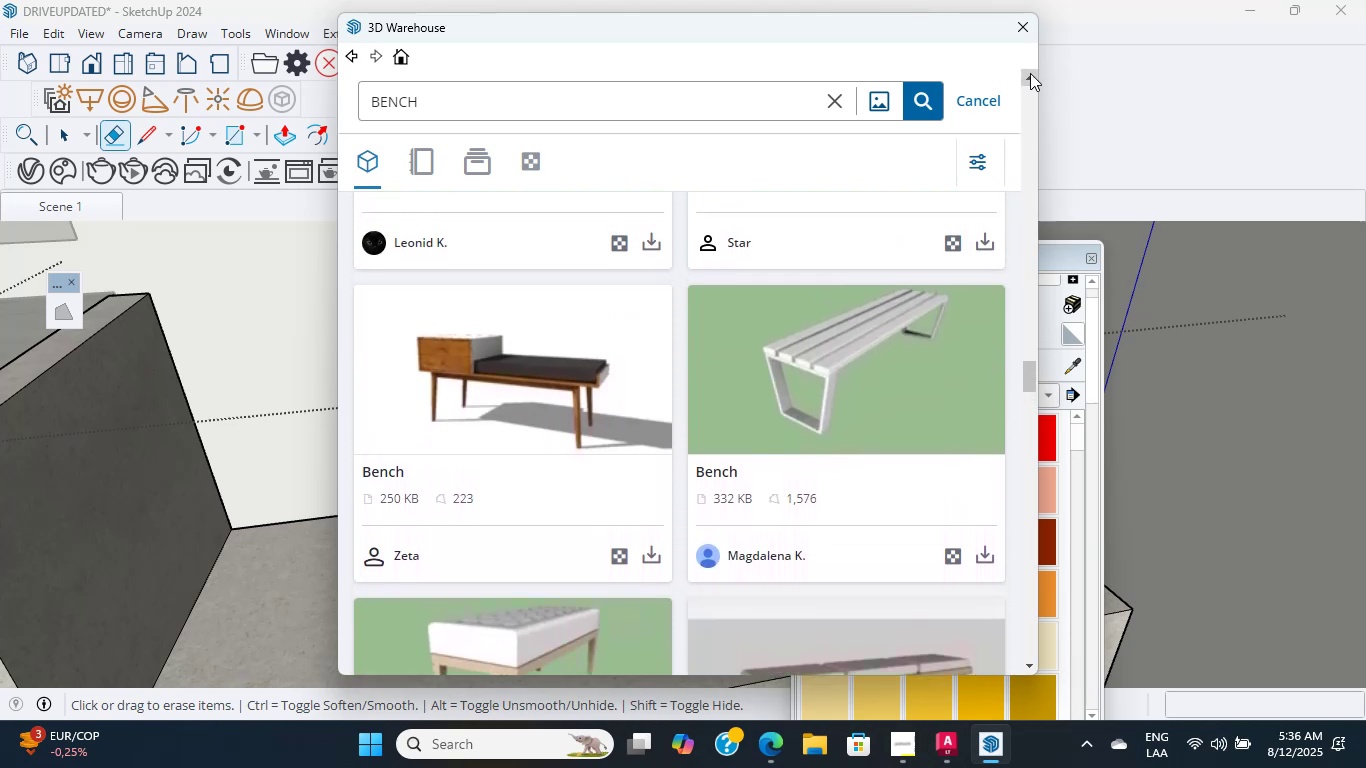 
triple_click([1030, 73])
 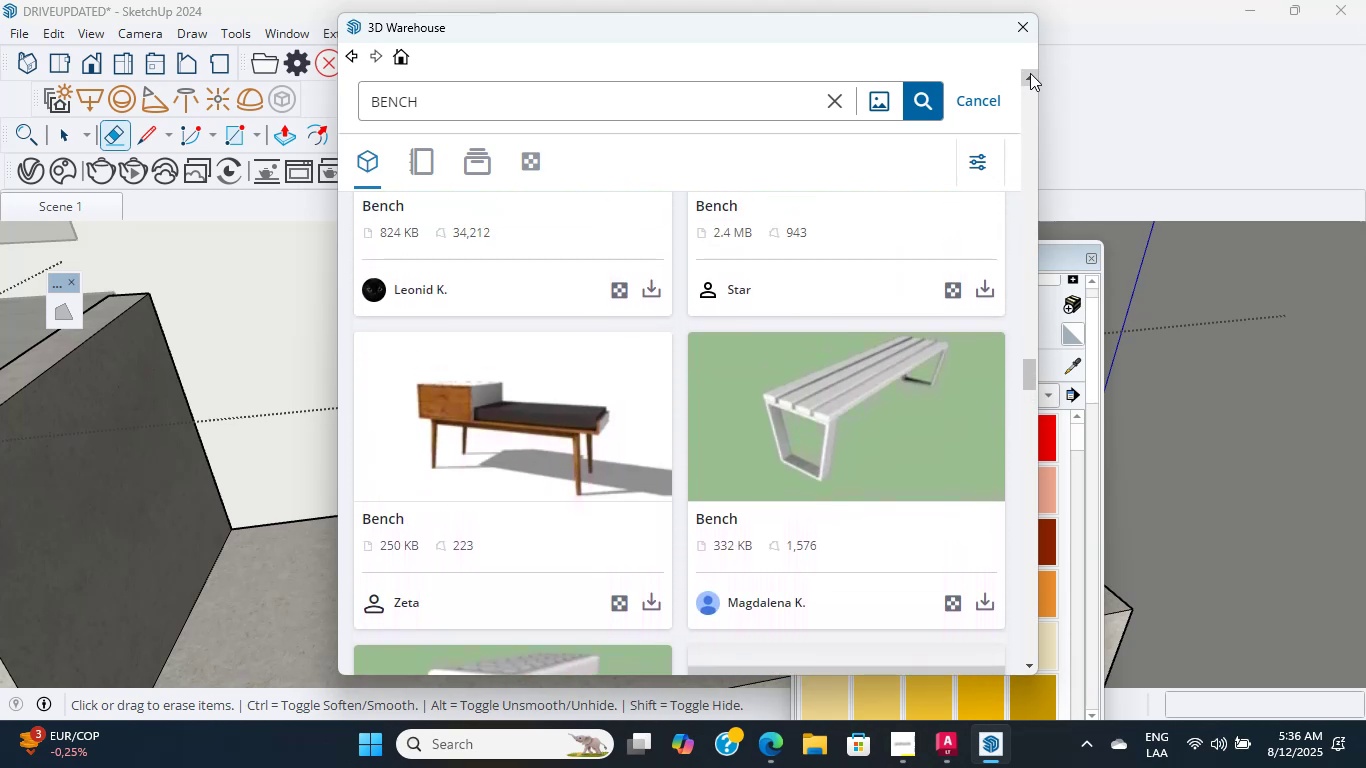 
left_click([1030, 73])
 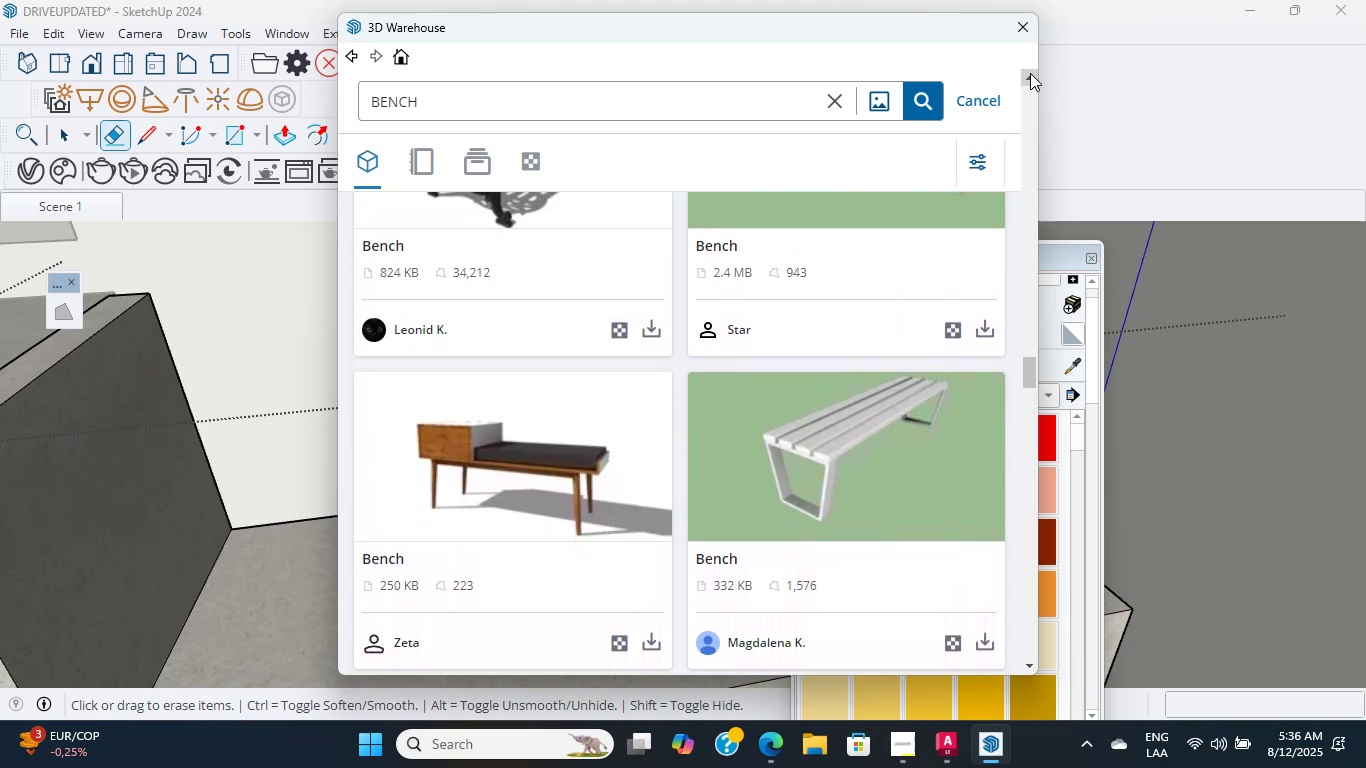 
double_click([1030, 73])
 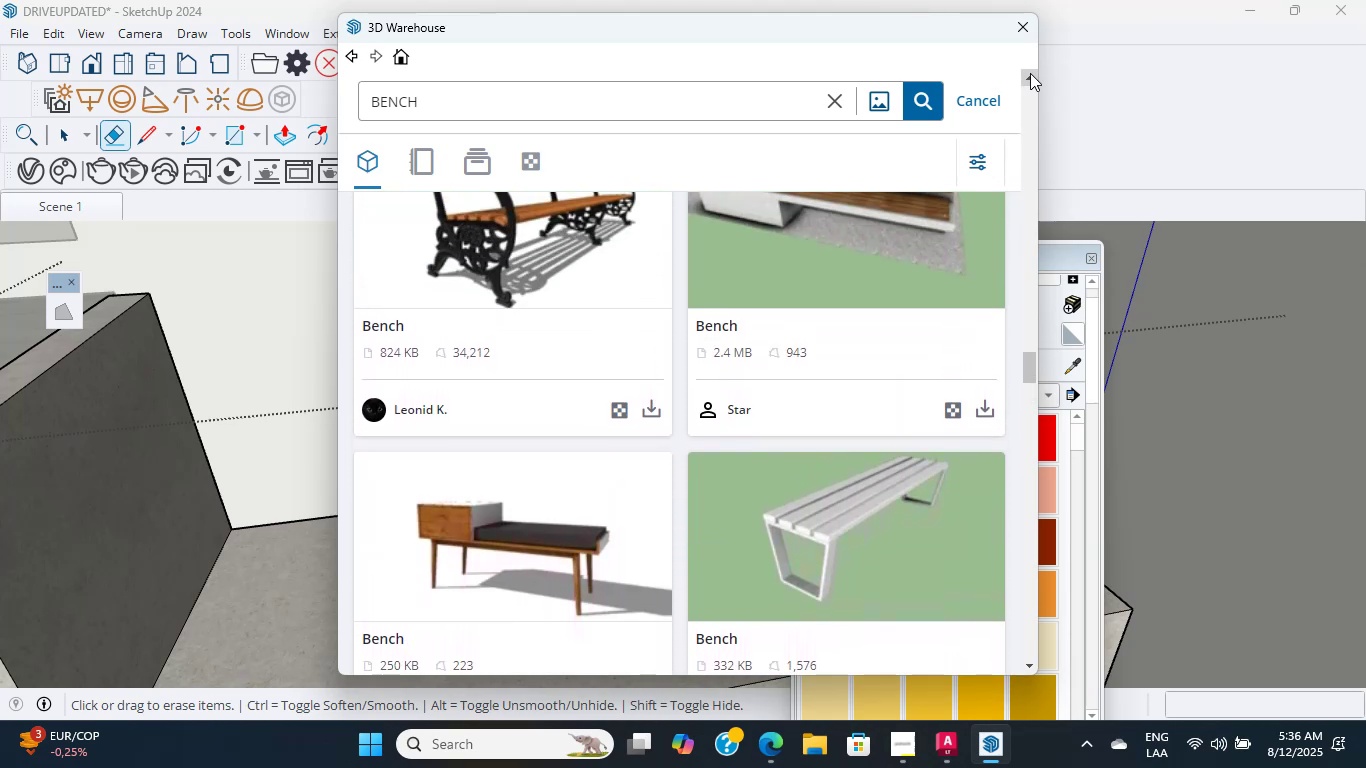 
triple_click([1030, 73])
 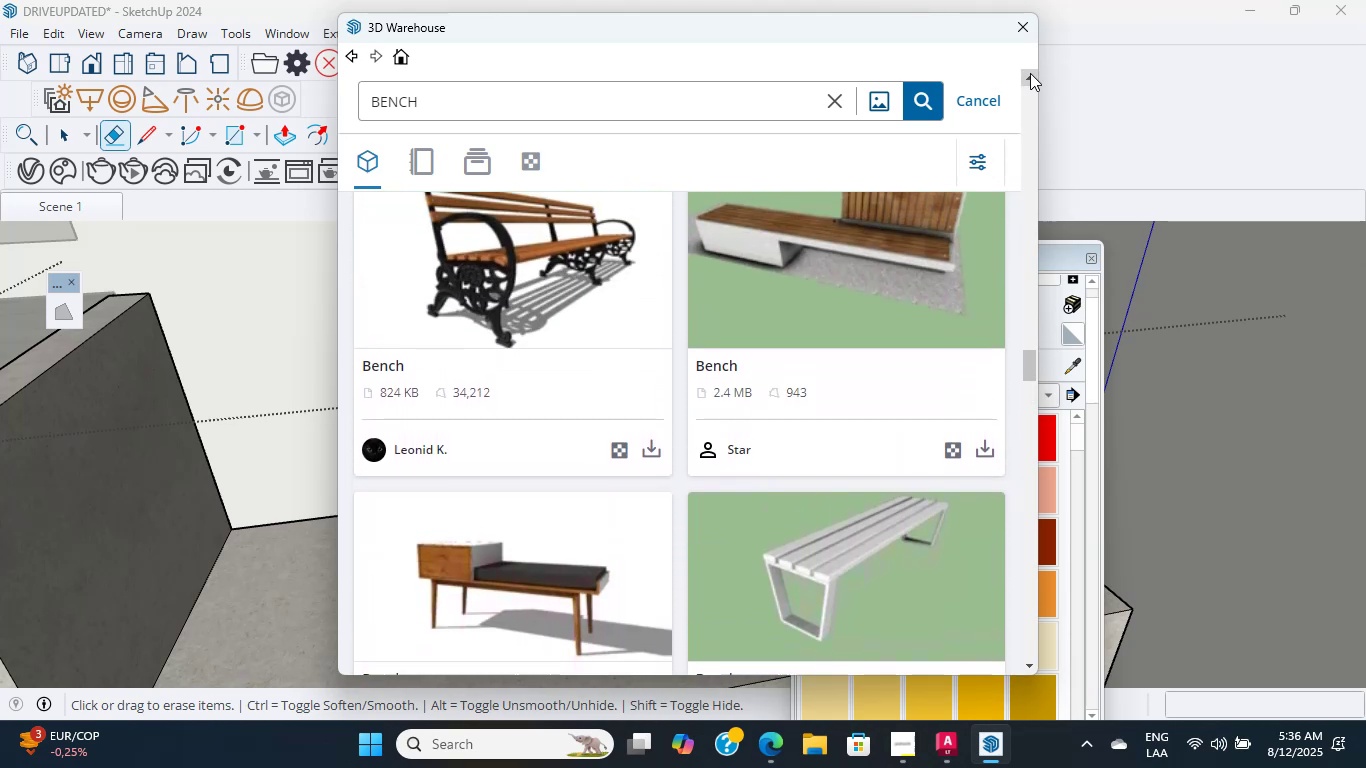 
triple_click([1030, 73])
 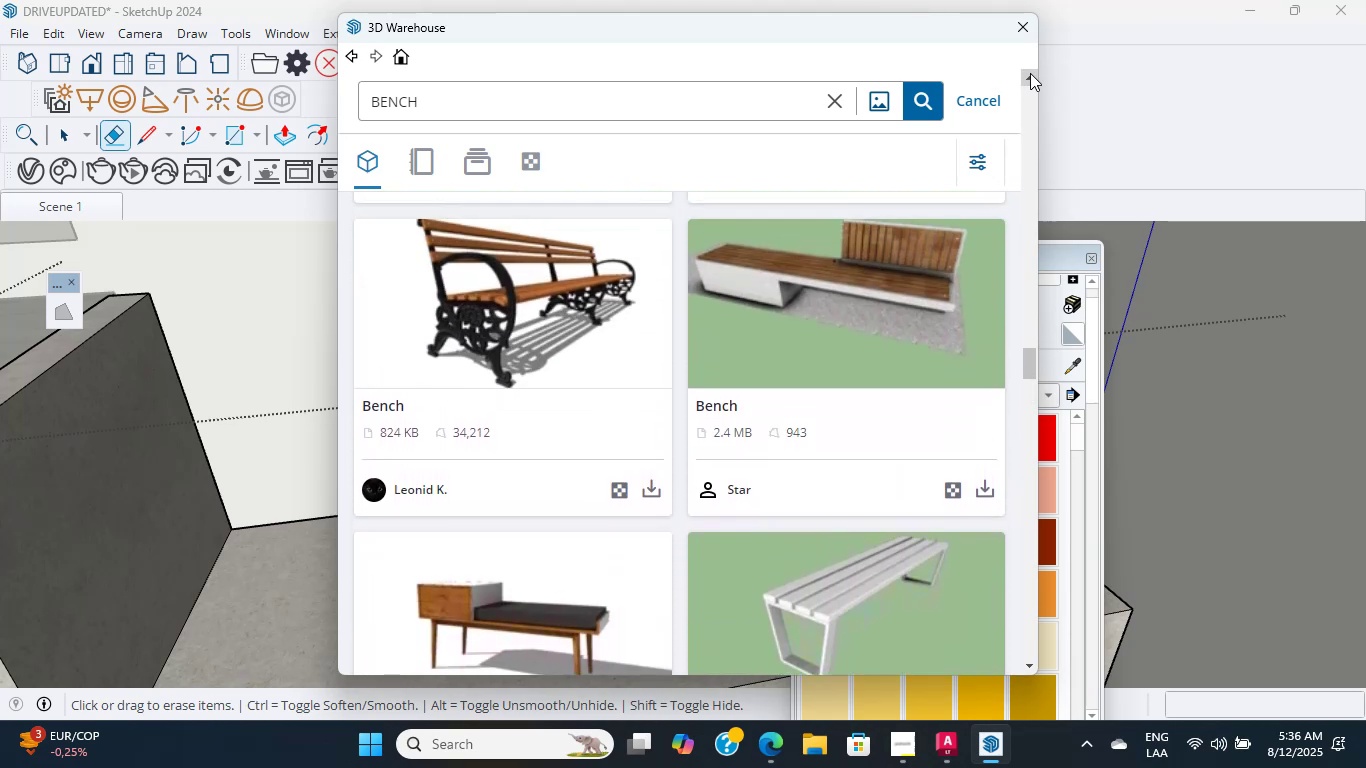 
double_click([1030, 73])
 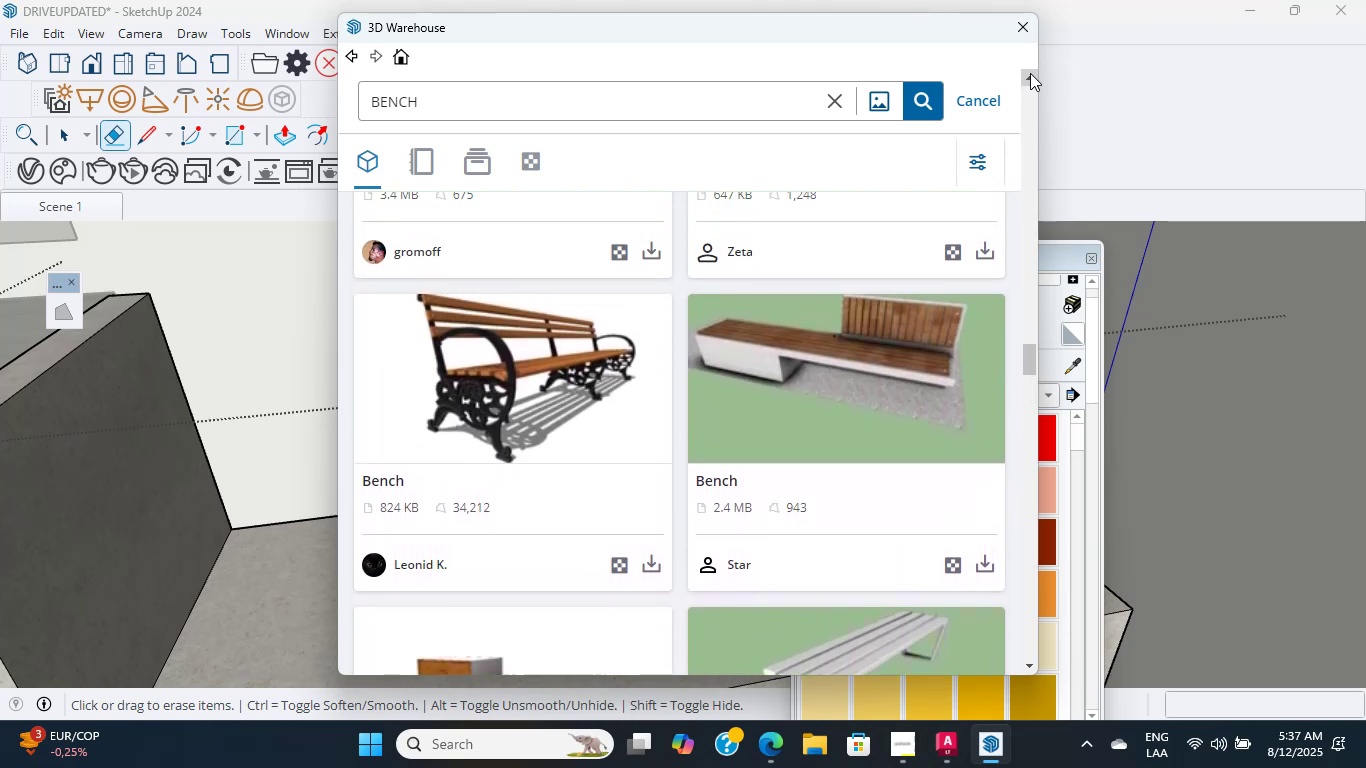 
triple_click([1030, 73])
 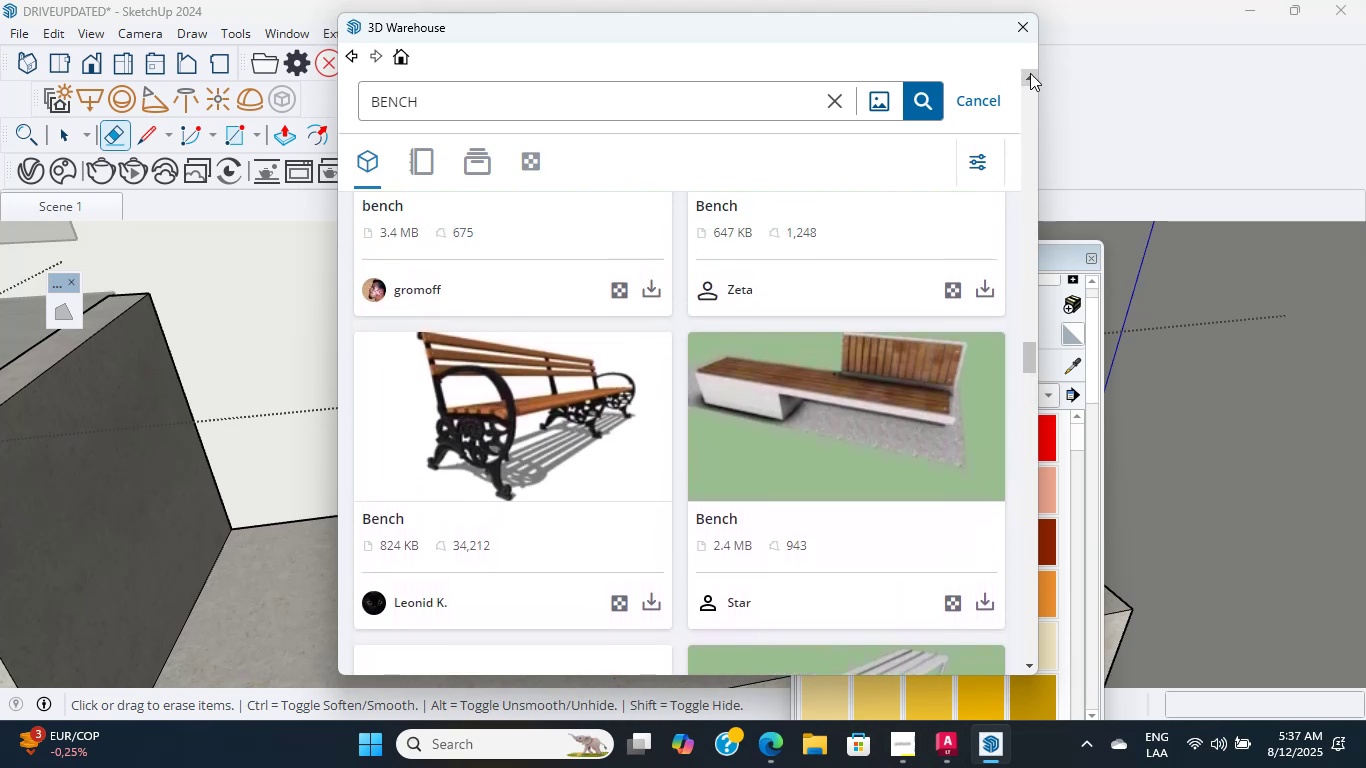 
triple_click([1030, 73])
 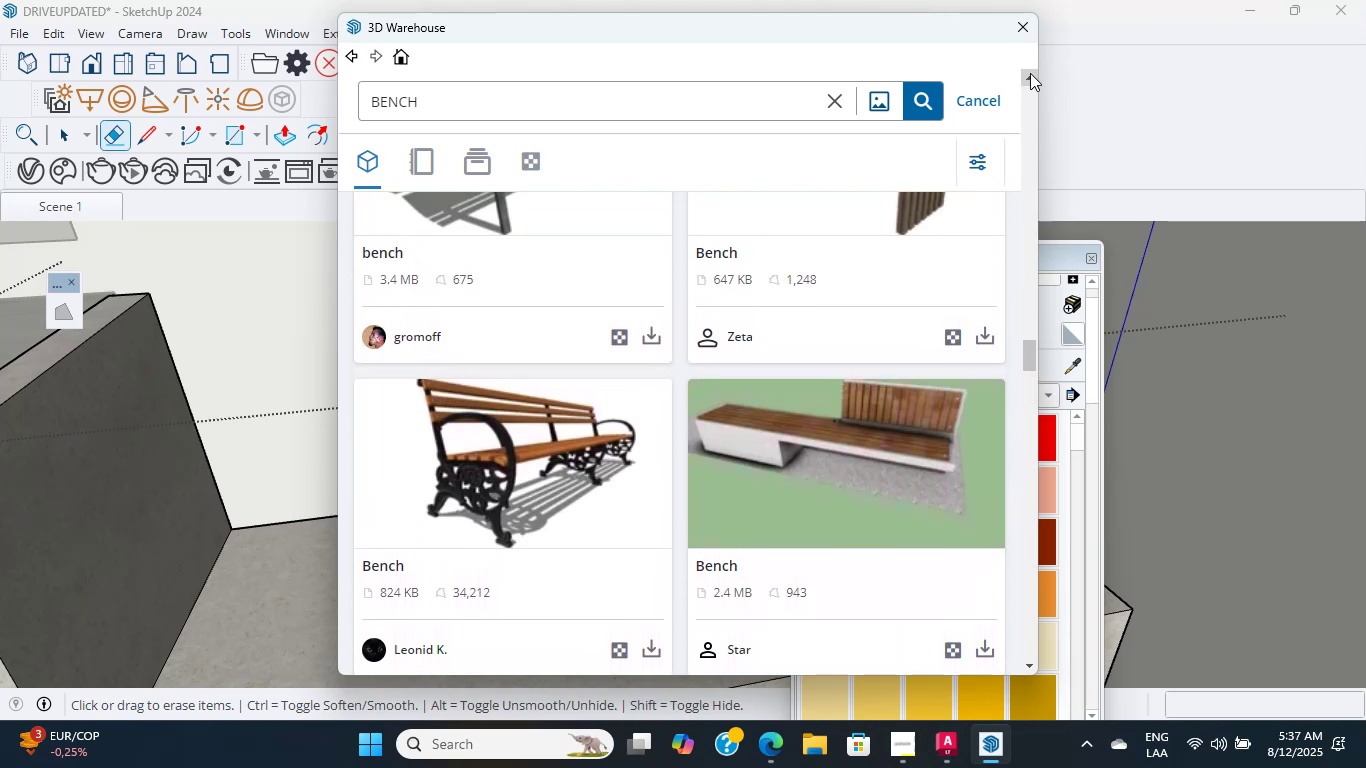 
double_click([1030, 73])
 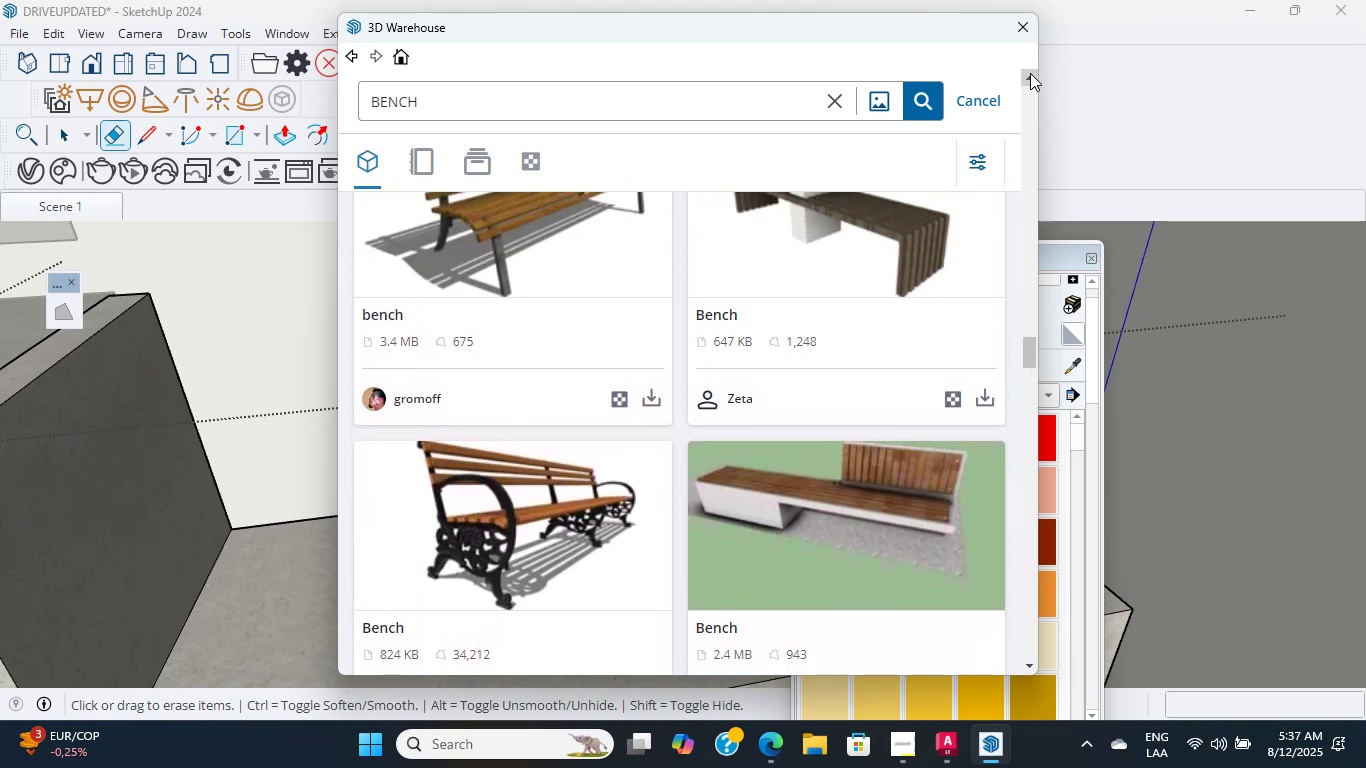 
triple_click([1030, 73])
 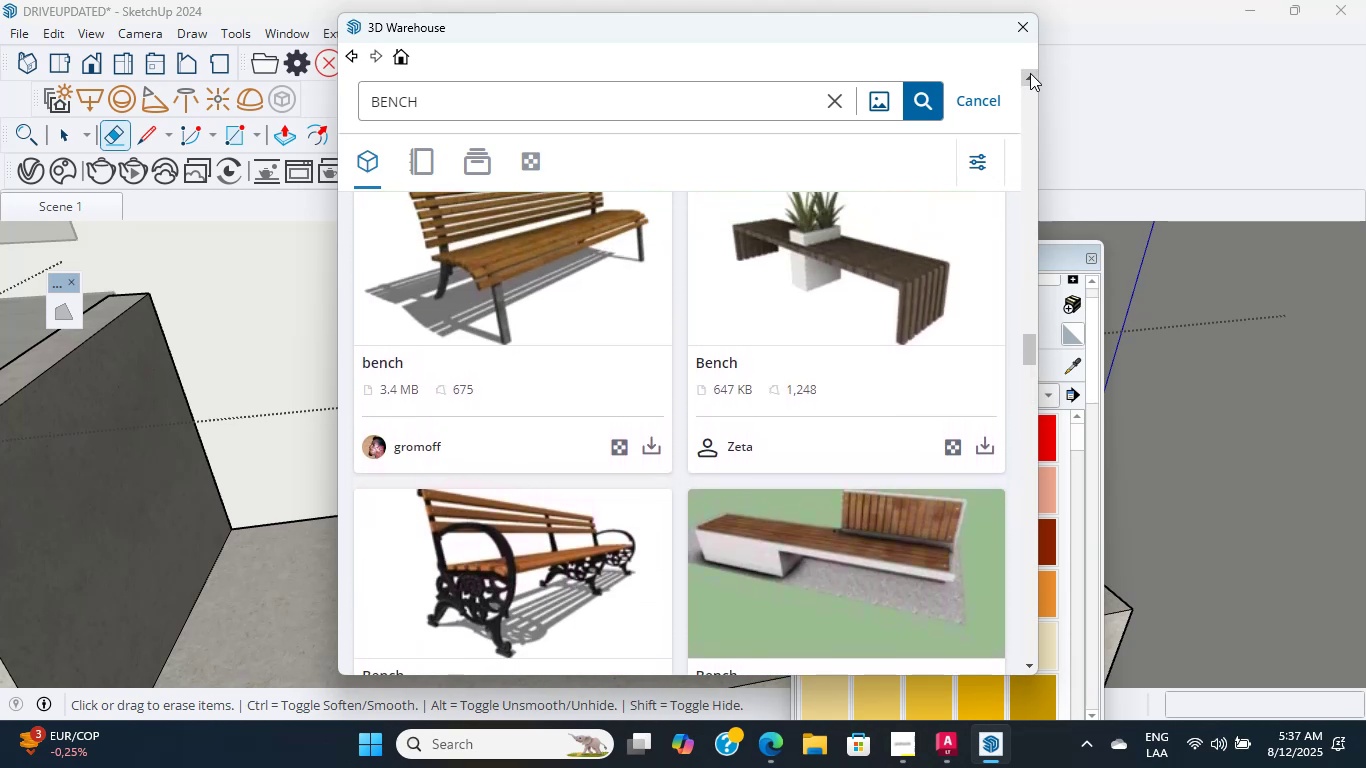 
triple_click([1030, 73])
 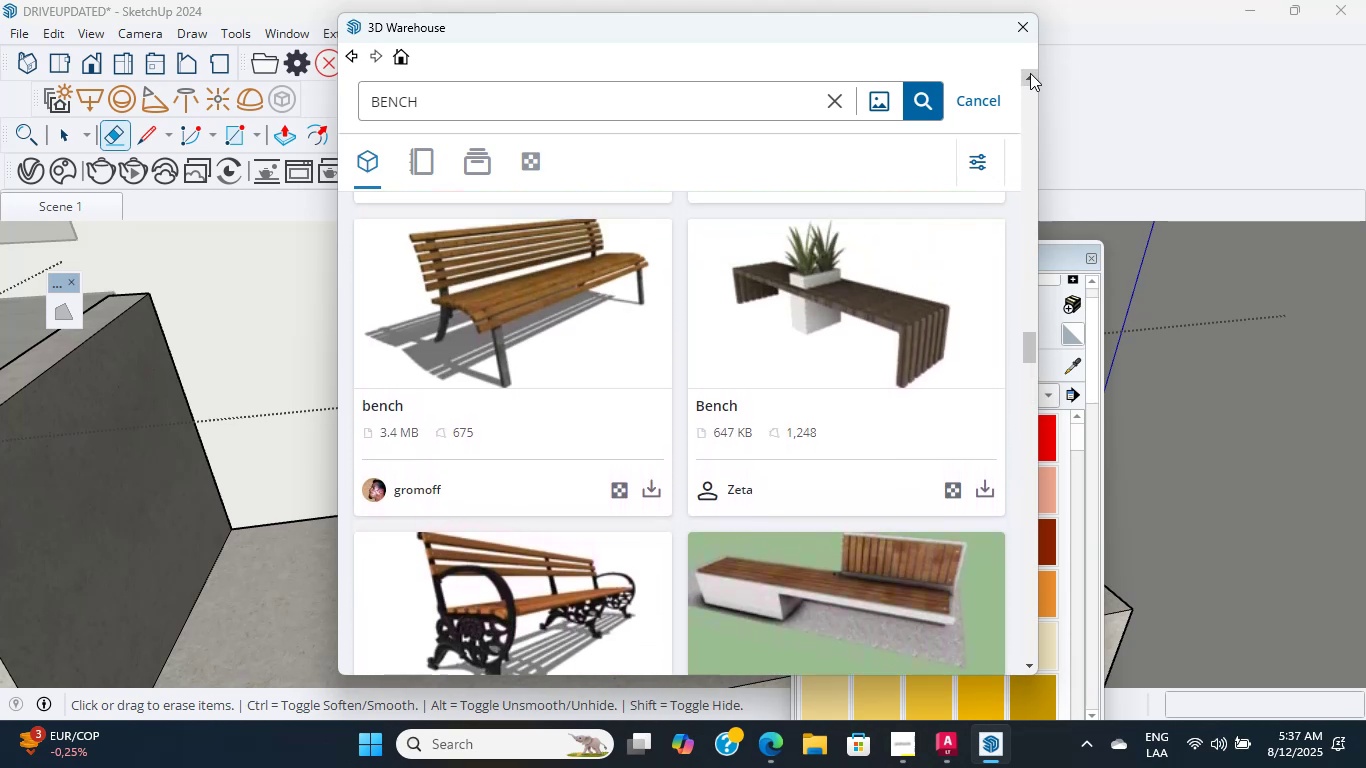 
triple_click([1030, 73])
 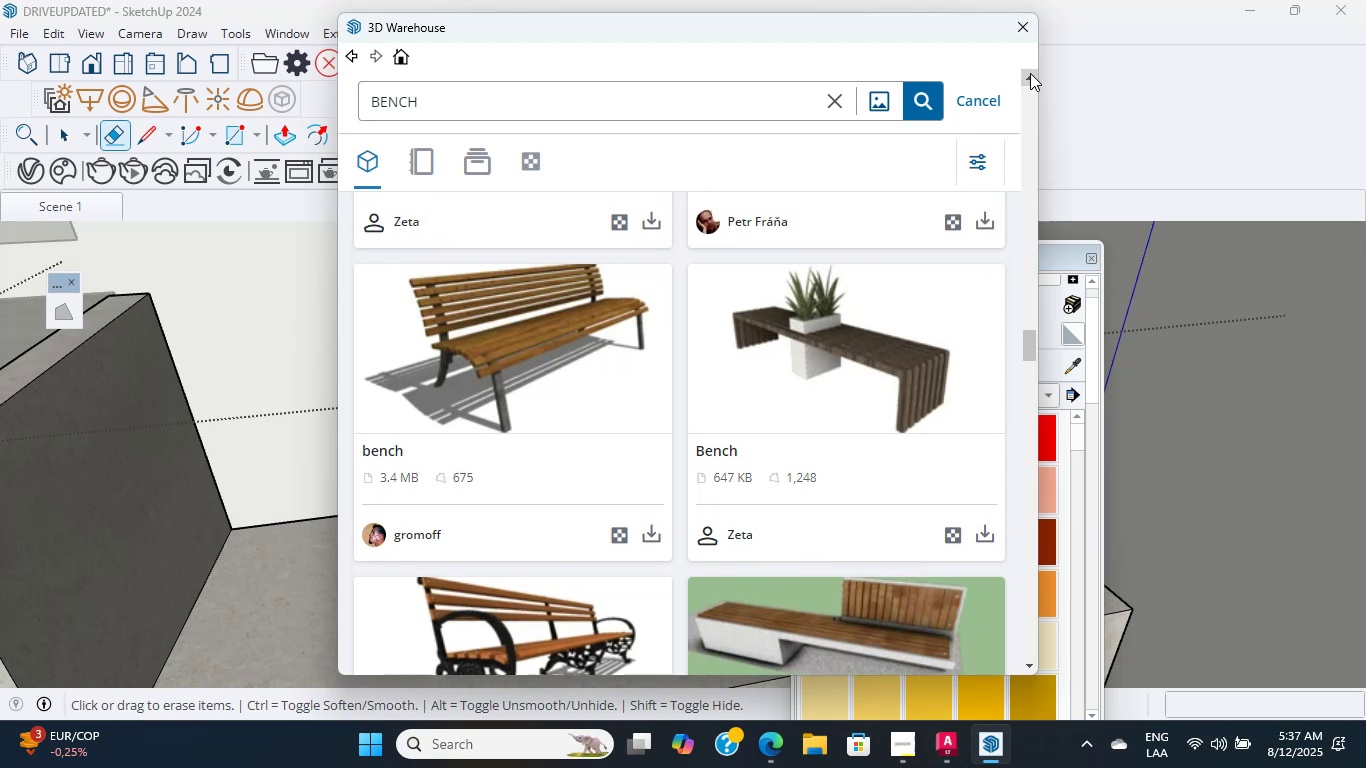 
triple_click([1030, 73])
 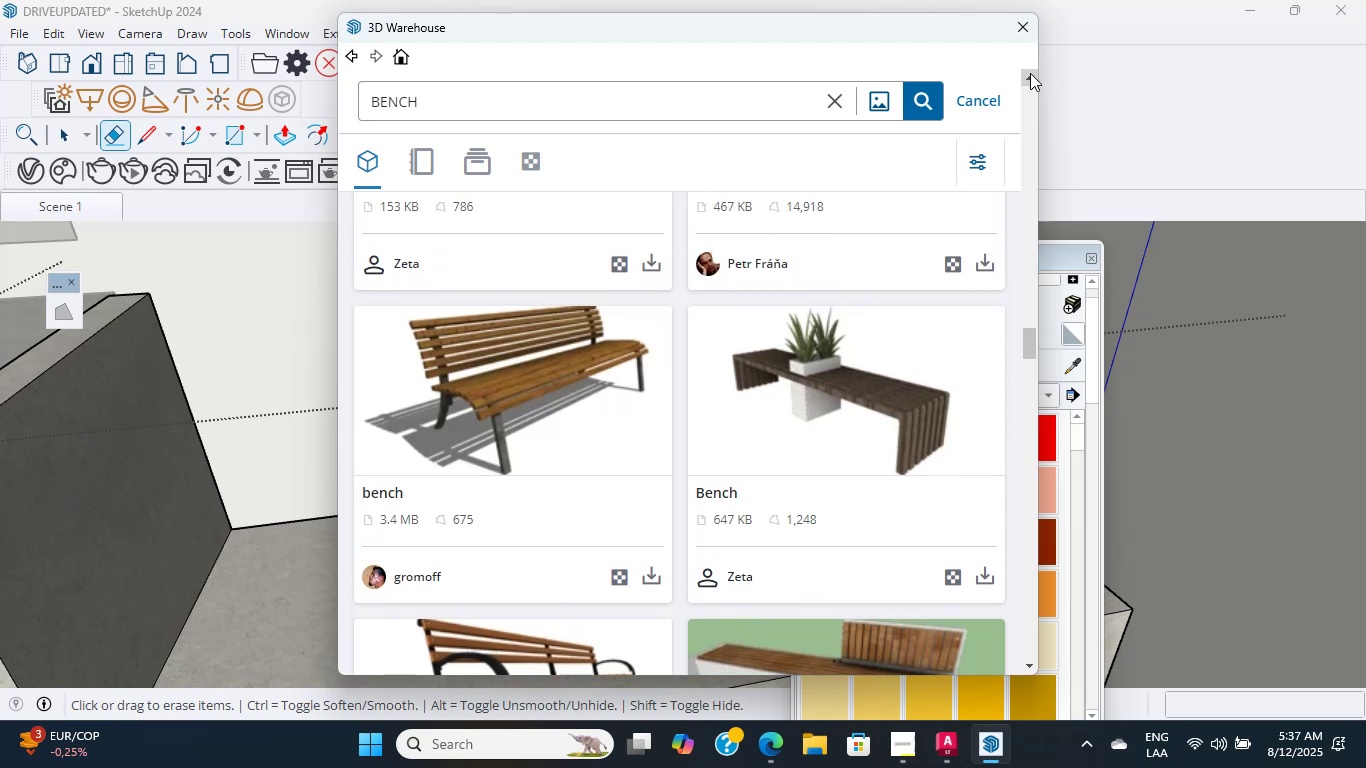 
triple_click([1030, 73])
 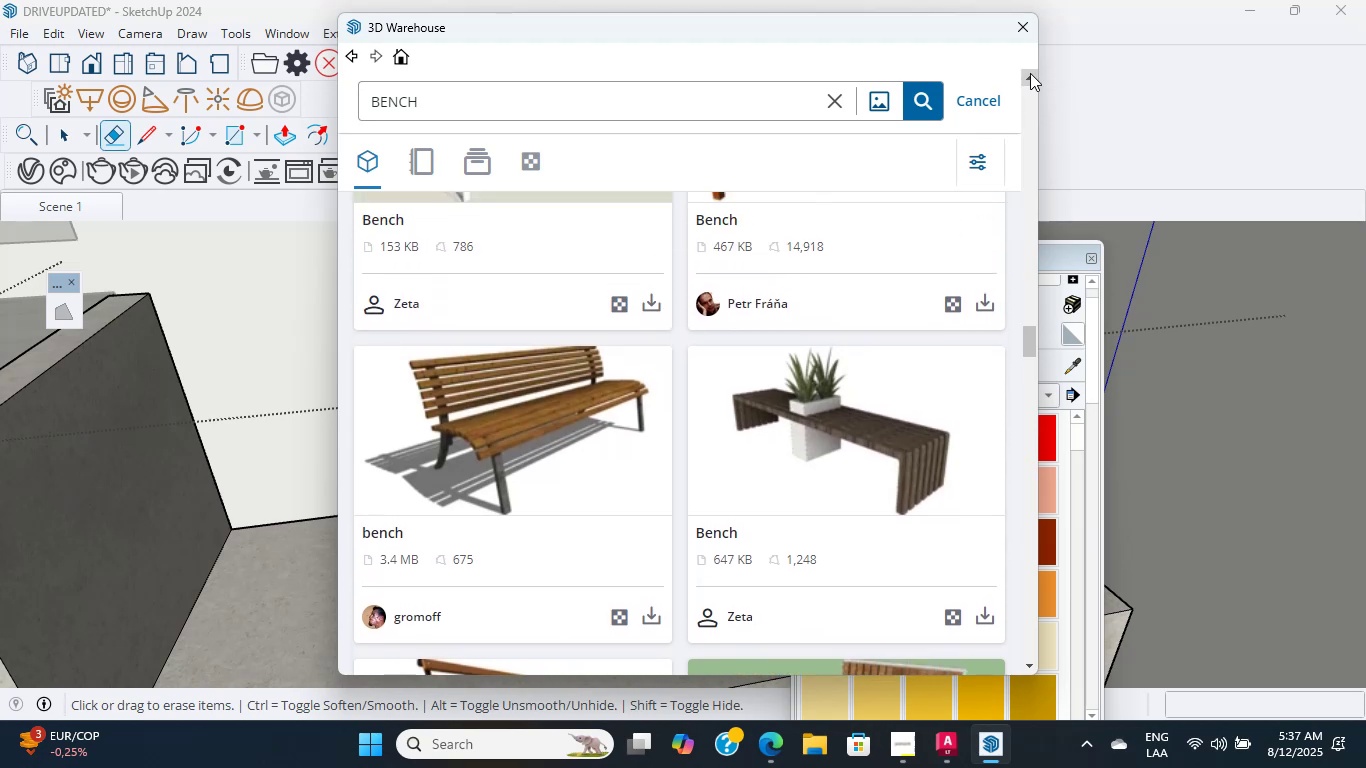 
triple_click([1030, 73])
 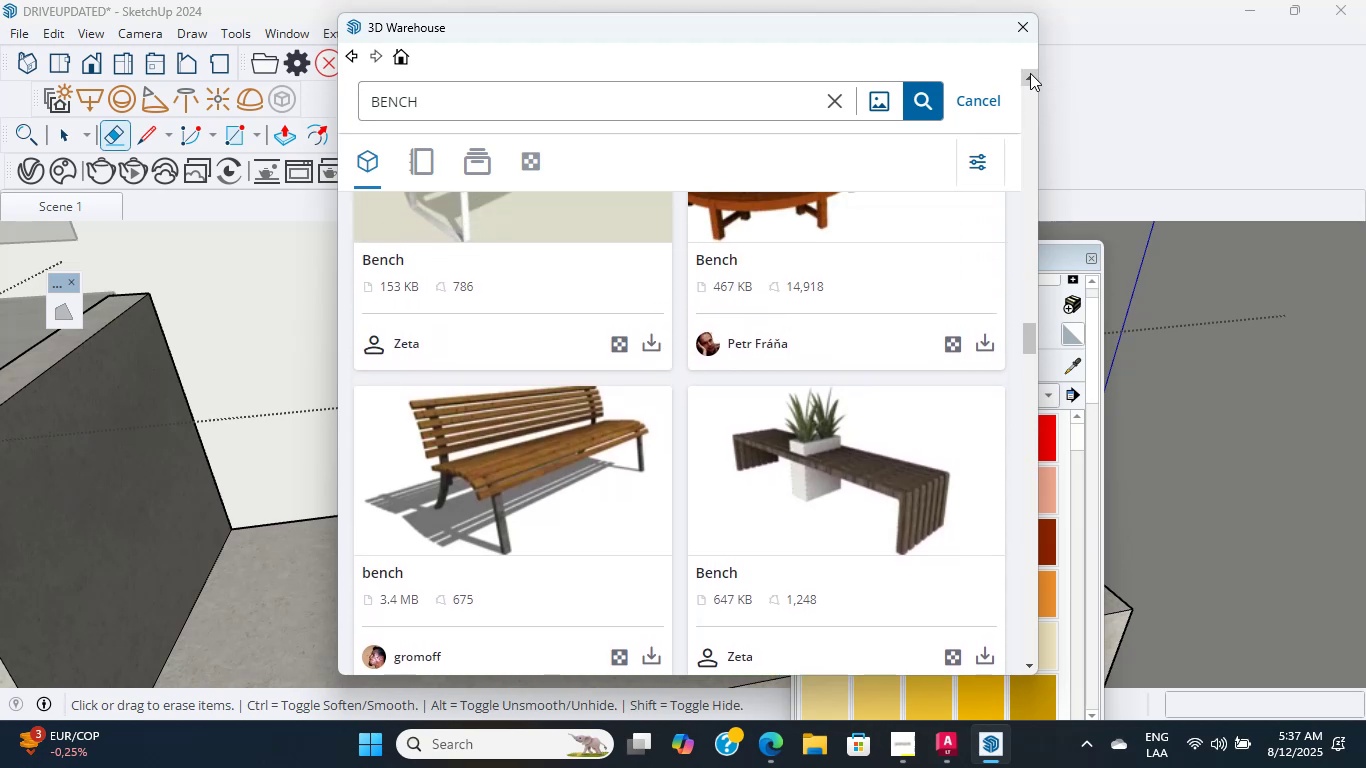 
double_click([1030, 73])
 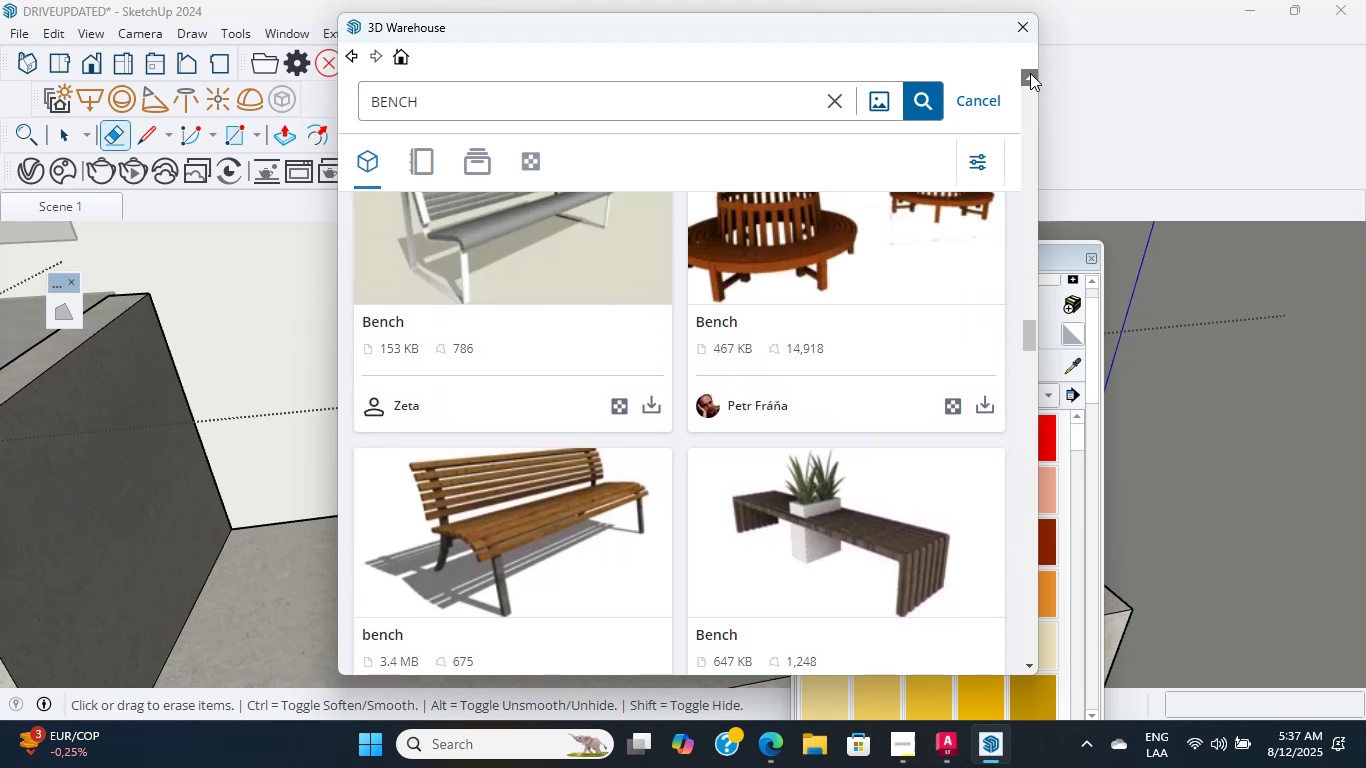 
triple_click([1030, 73])
 